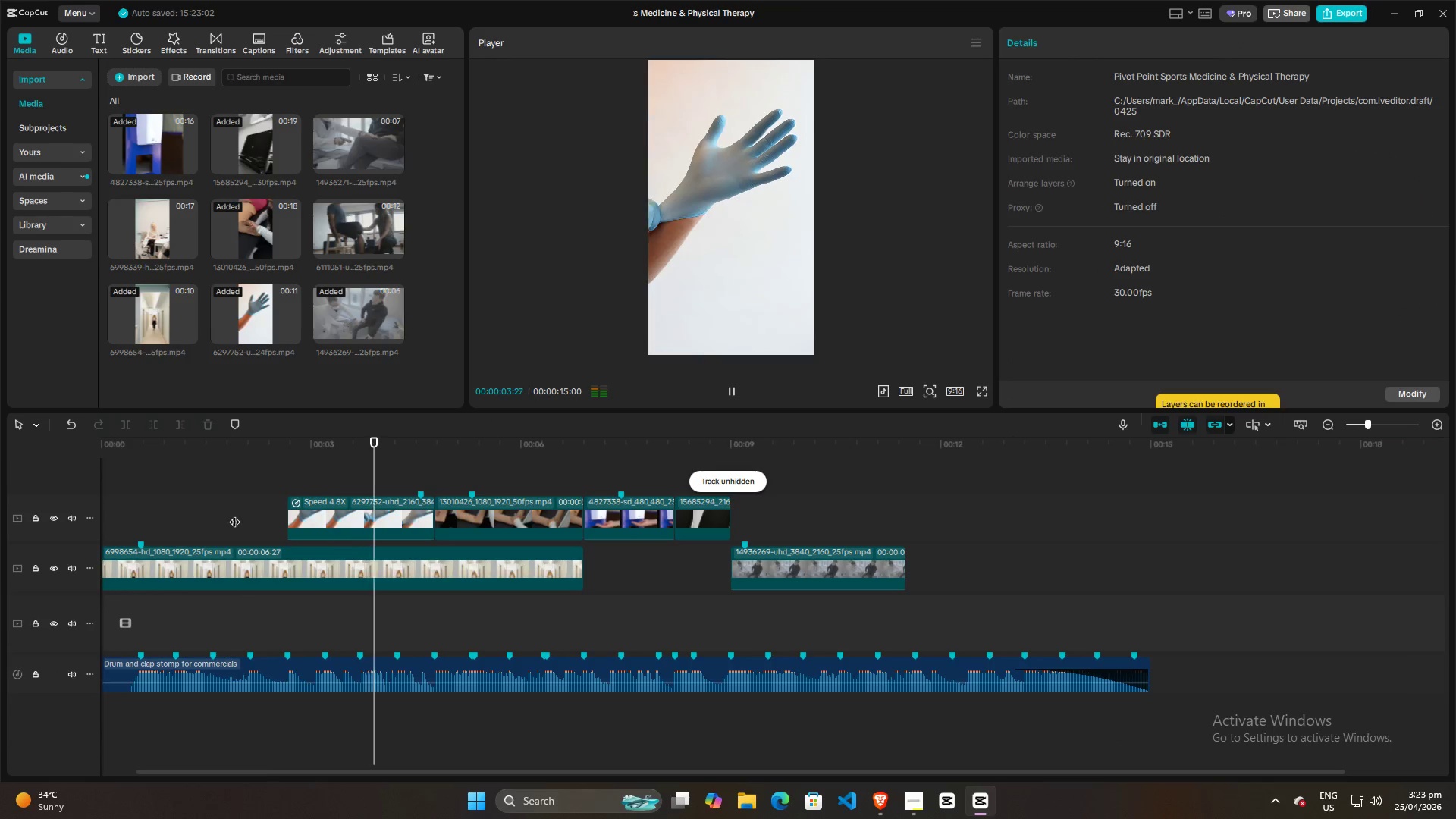 
left_click([571, 470])
 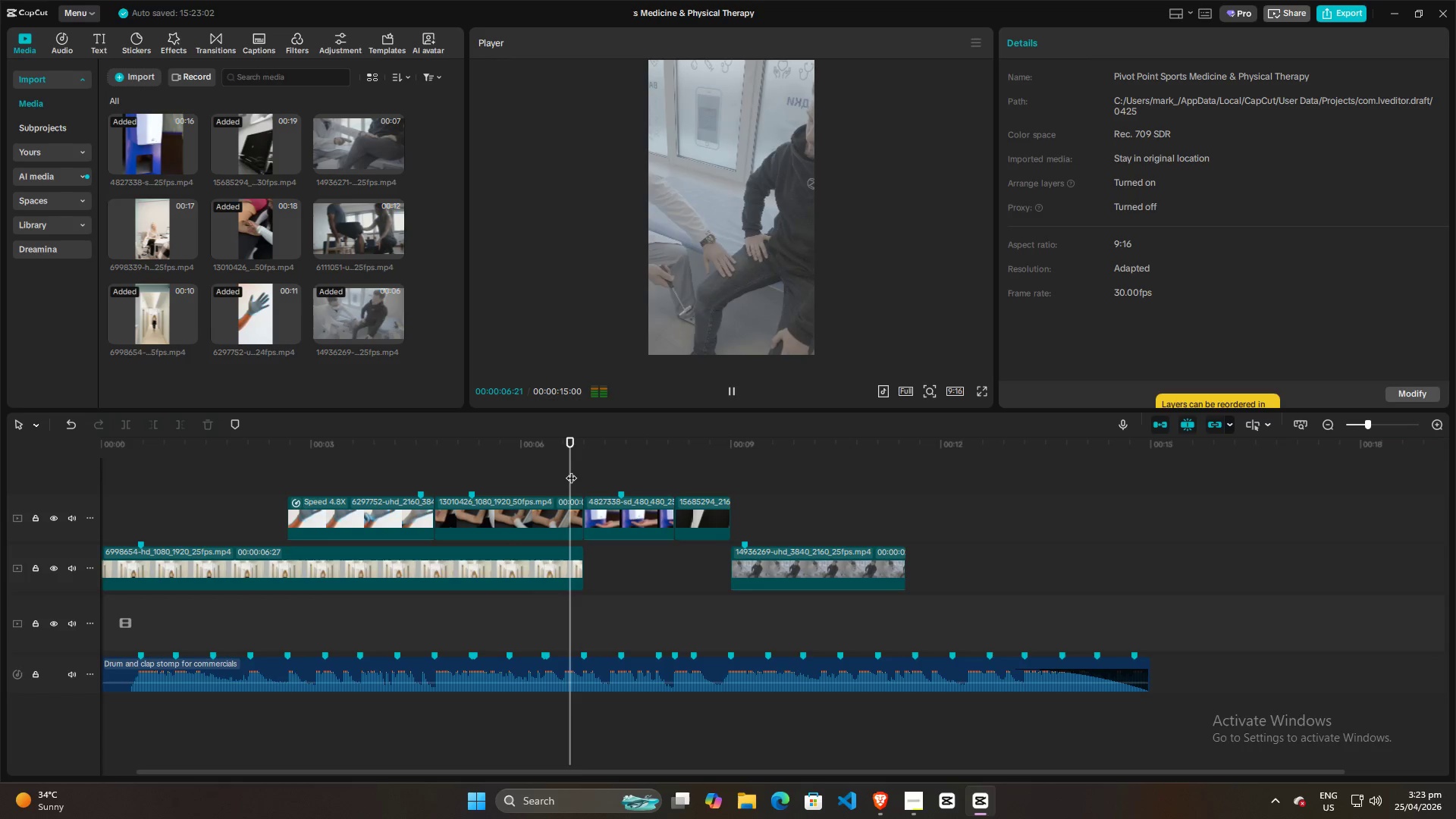 
key(Space)
 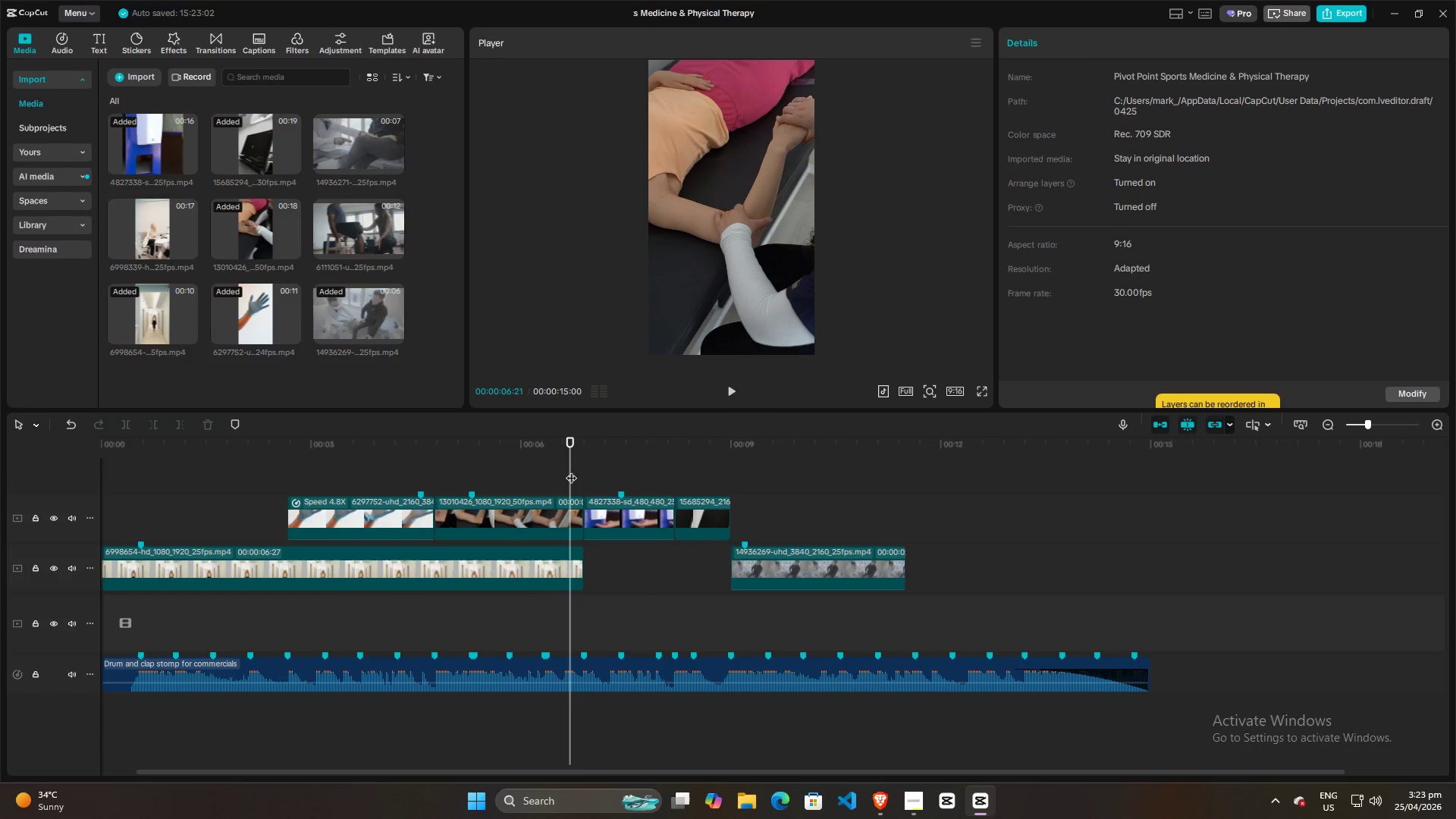 
key(Space)
 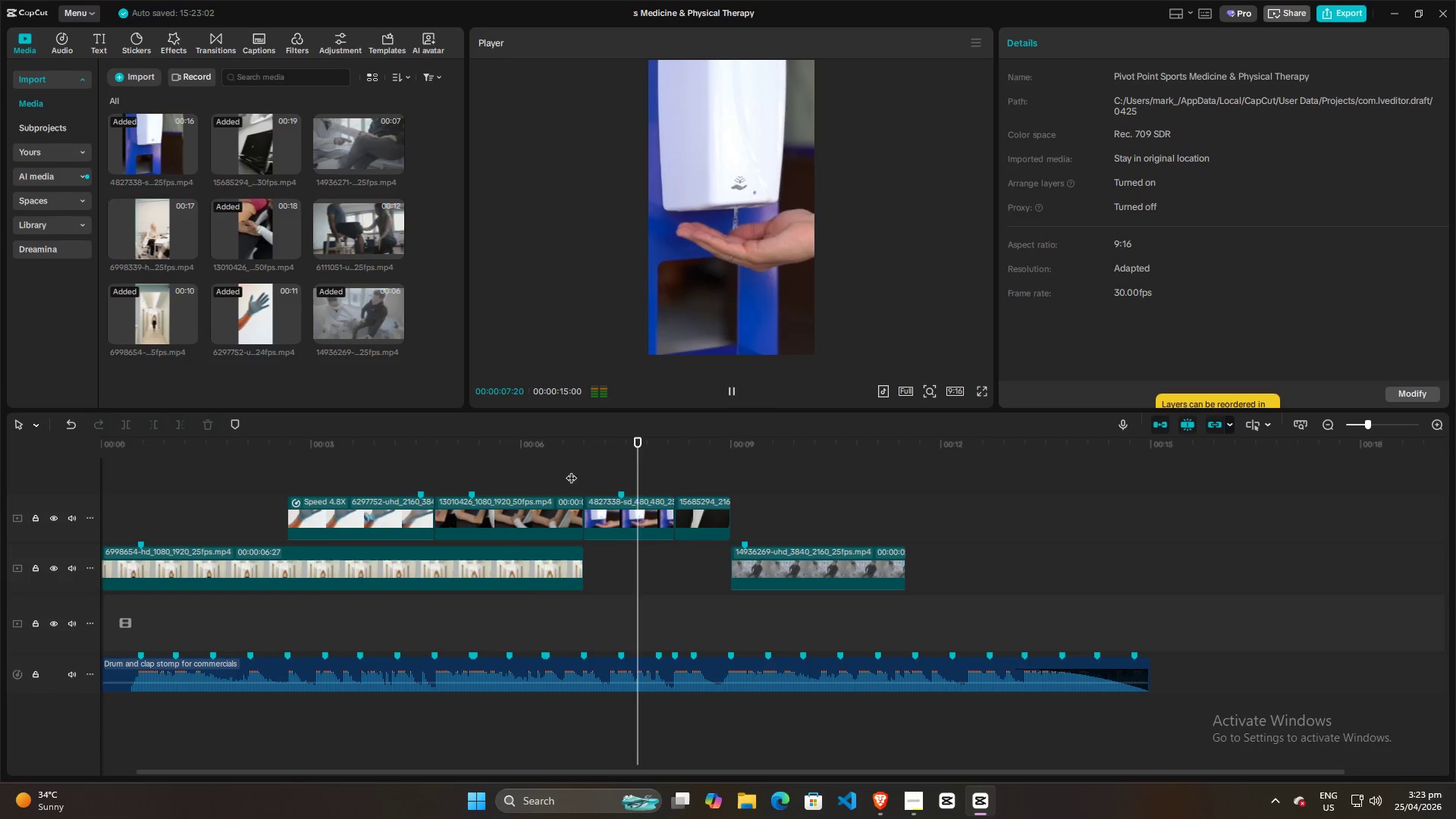 
key(Space)
 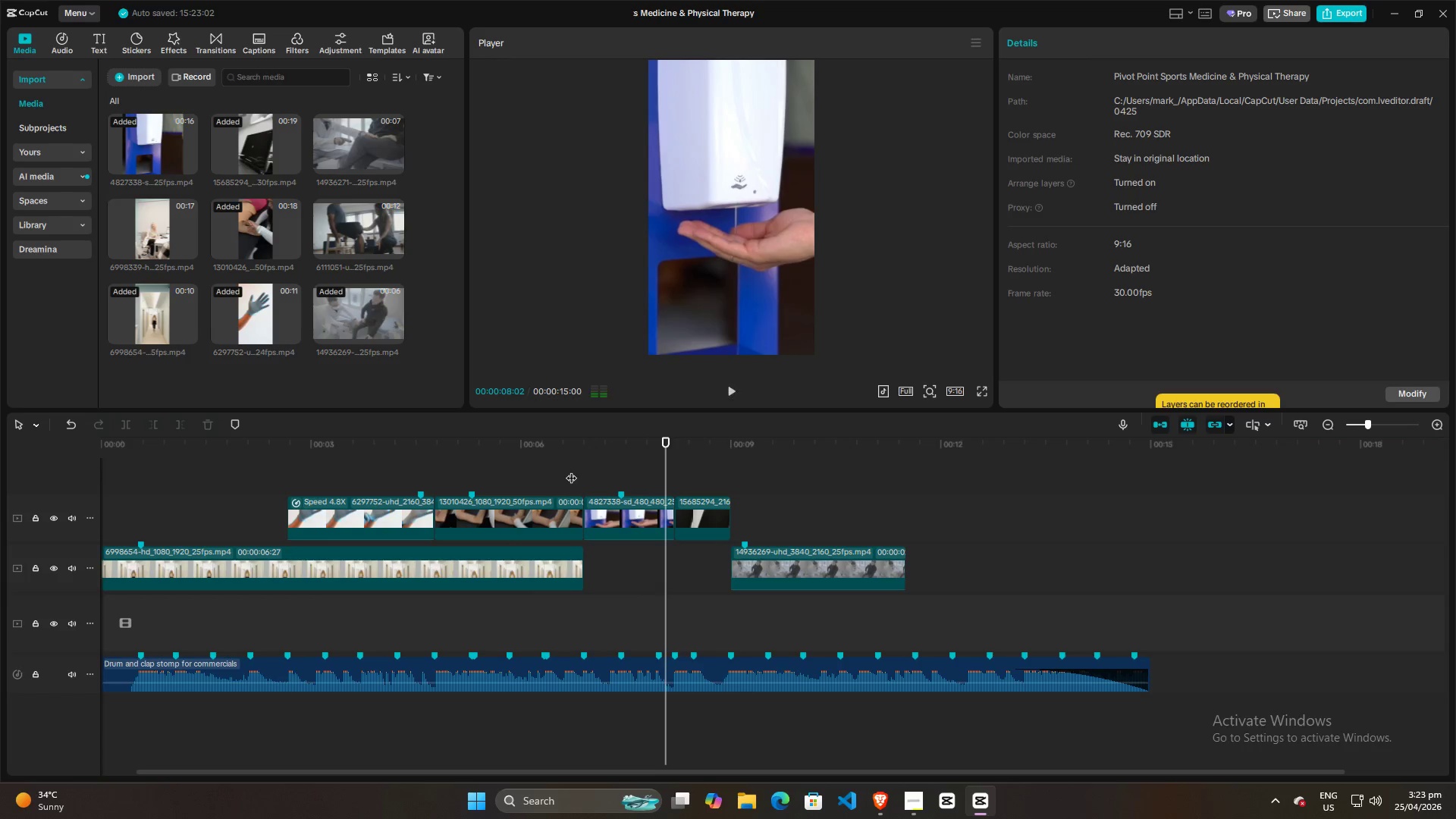 
left_click([571, 470])
 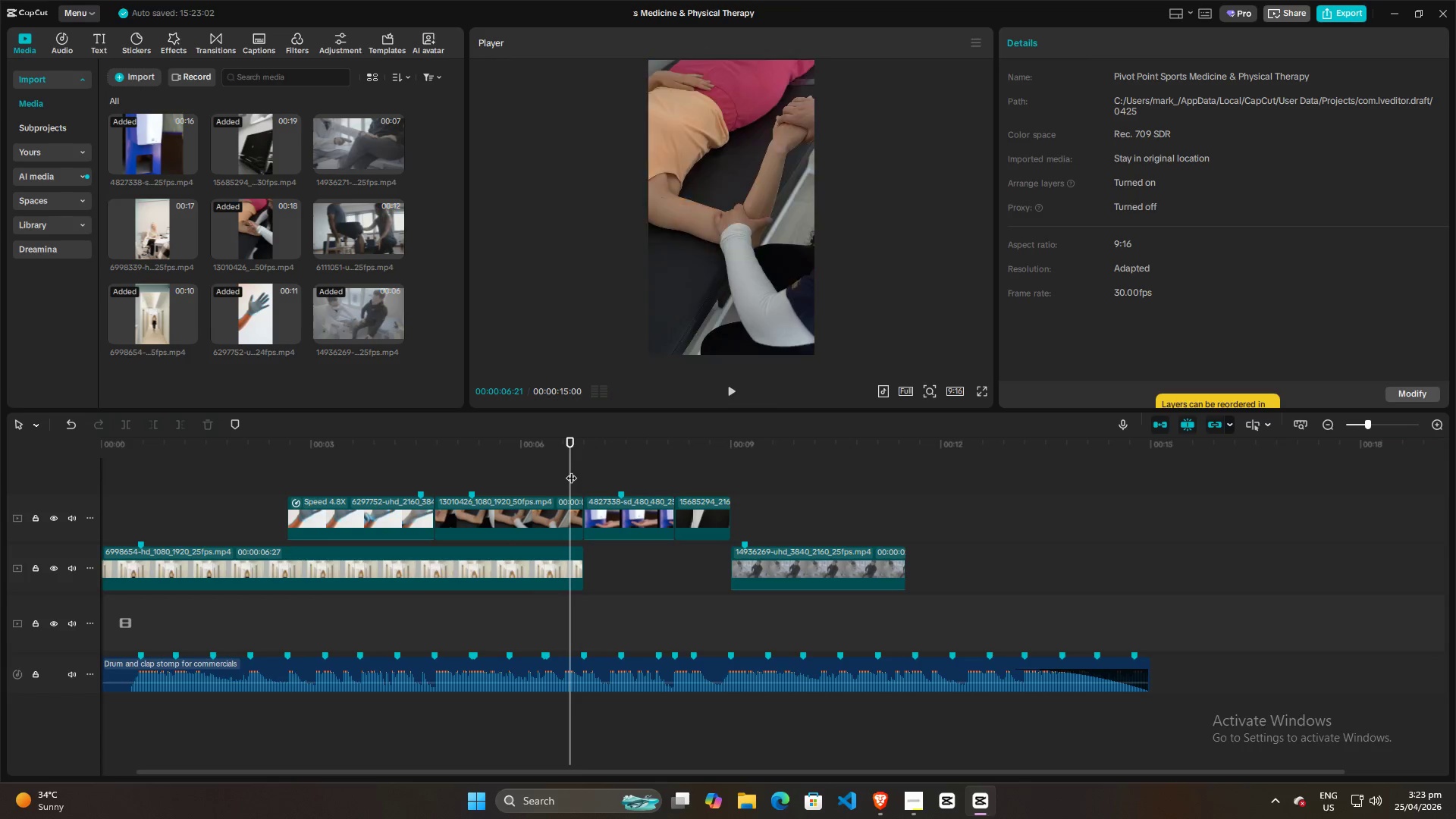 
key(Space)
 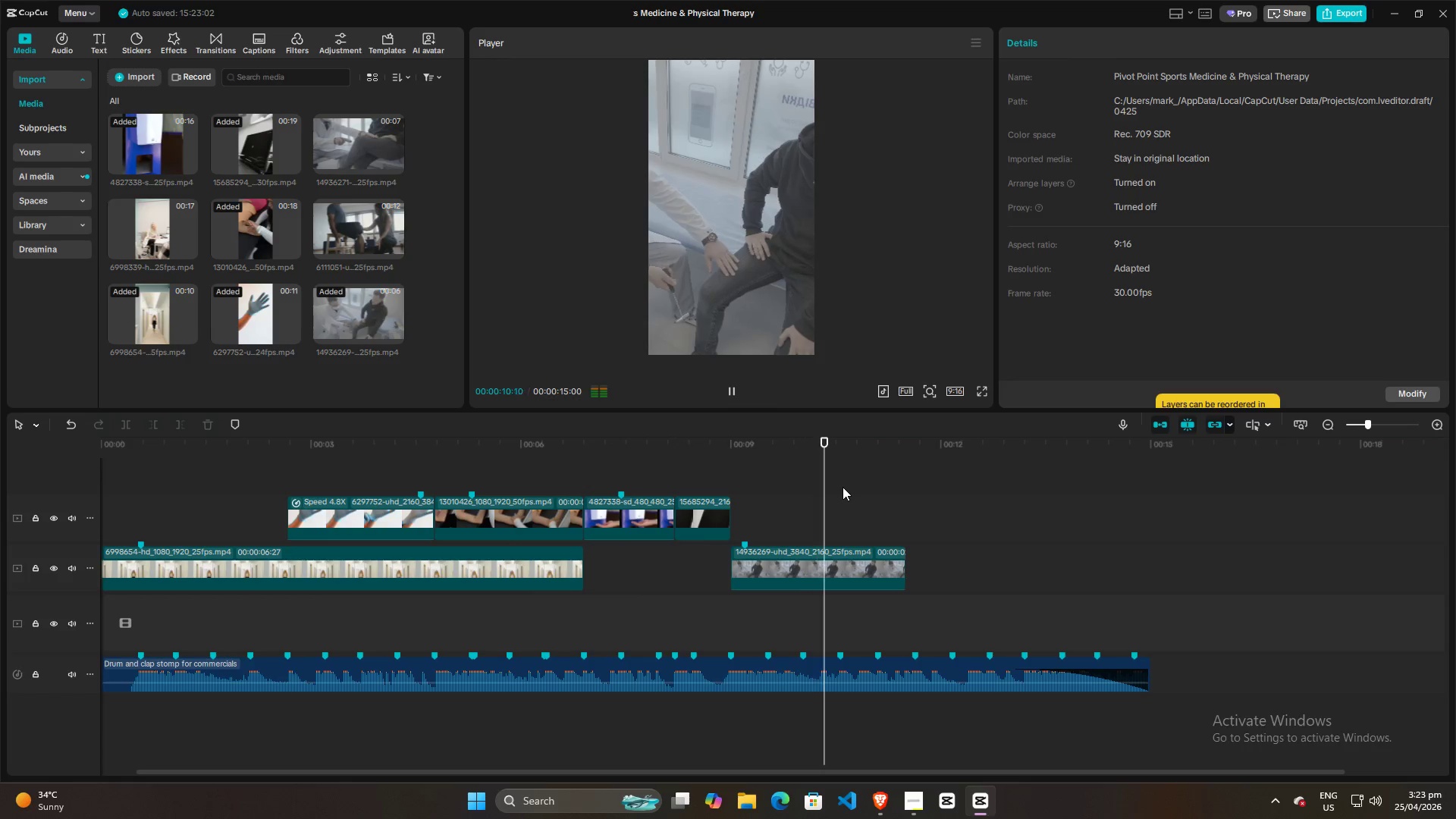 
key(Space)
 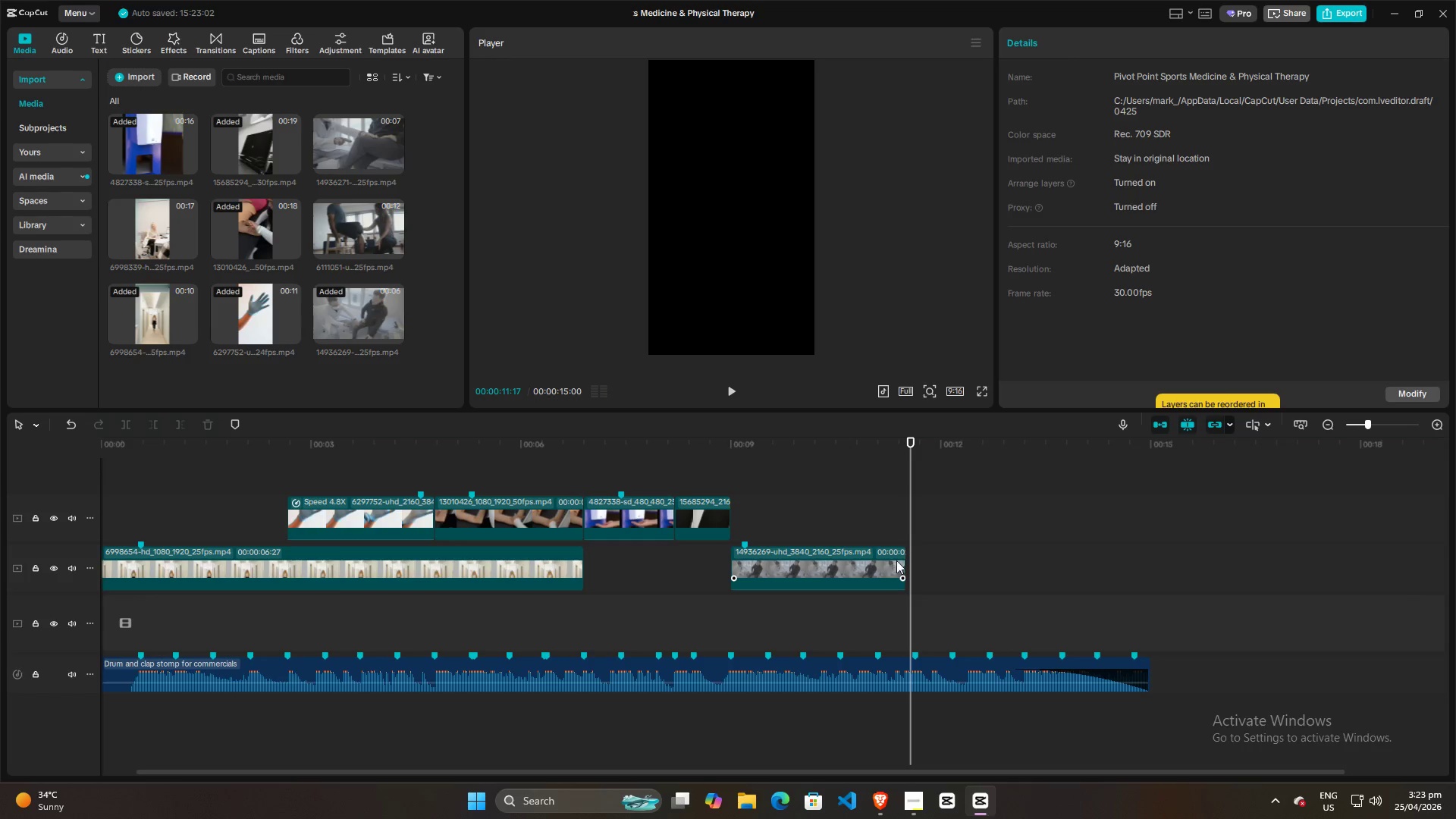 
left_click_drag(start_coordinate=[904, 560], to_coordinate=[915, 560])
 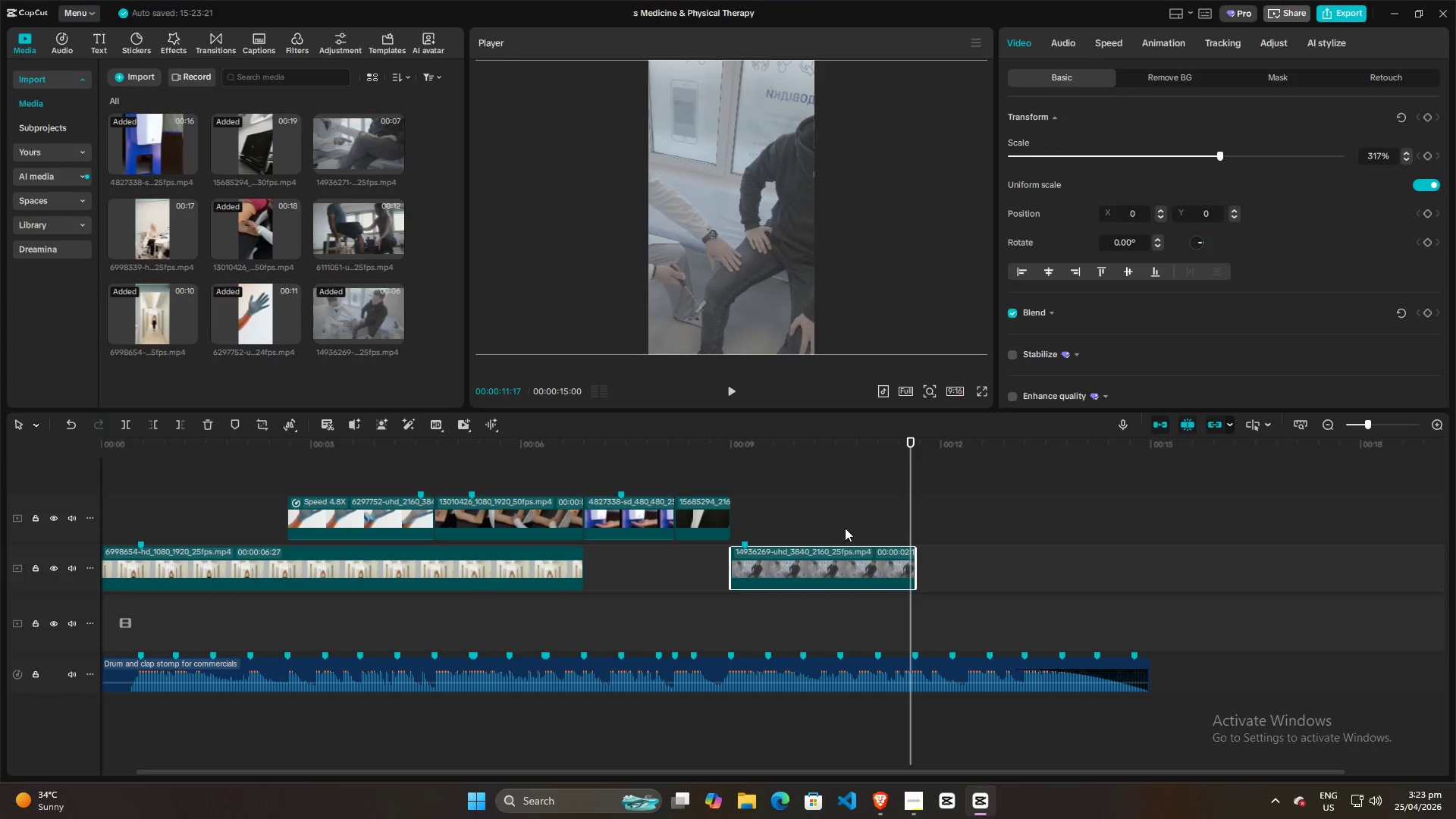 
left_click([836, 523])
 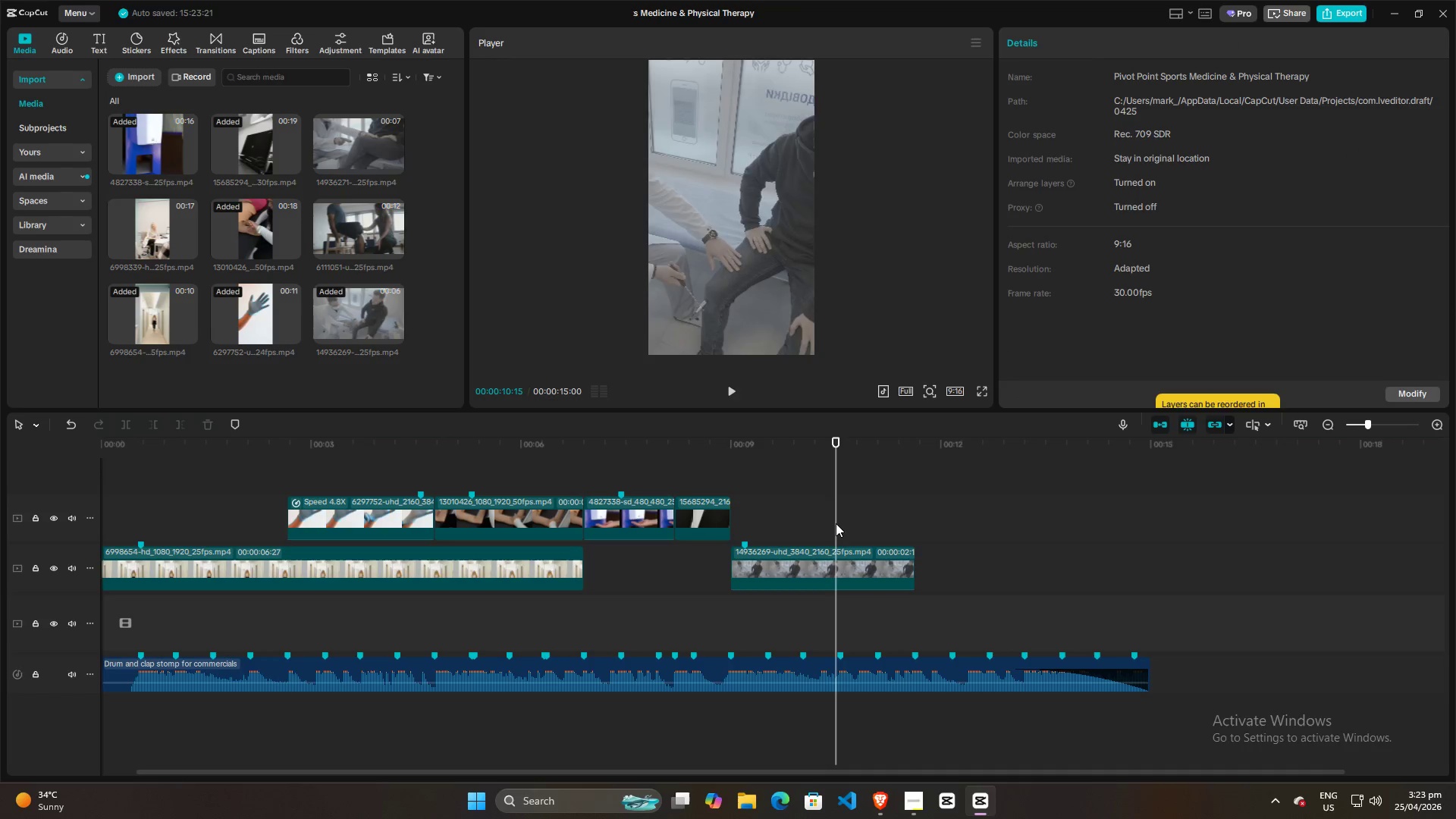 
key(Space)
 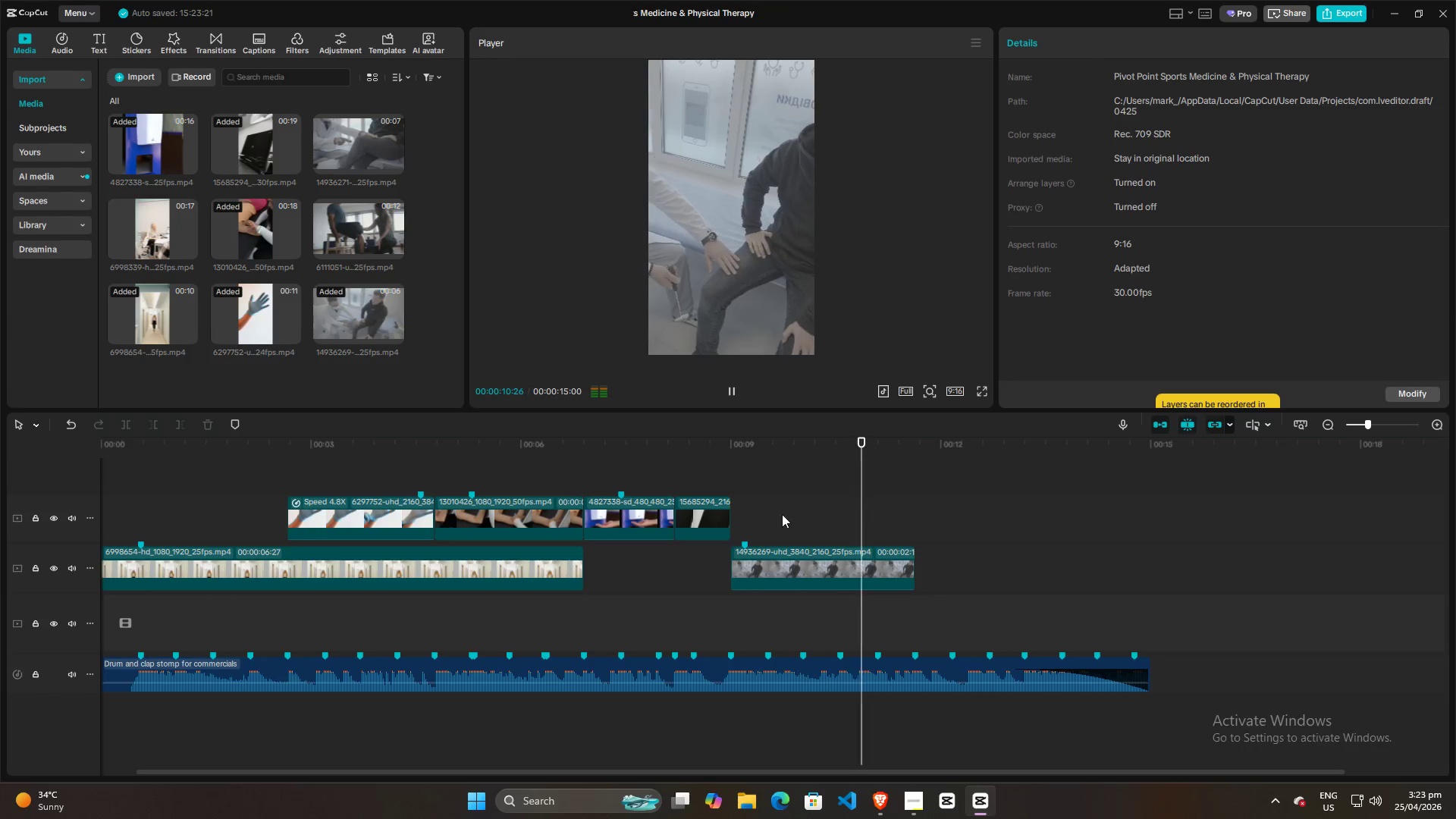 
left_click([738, 509])
 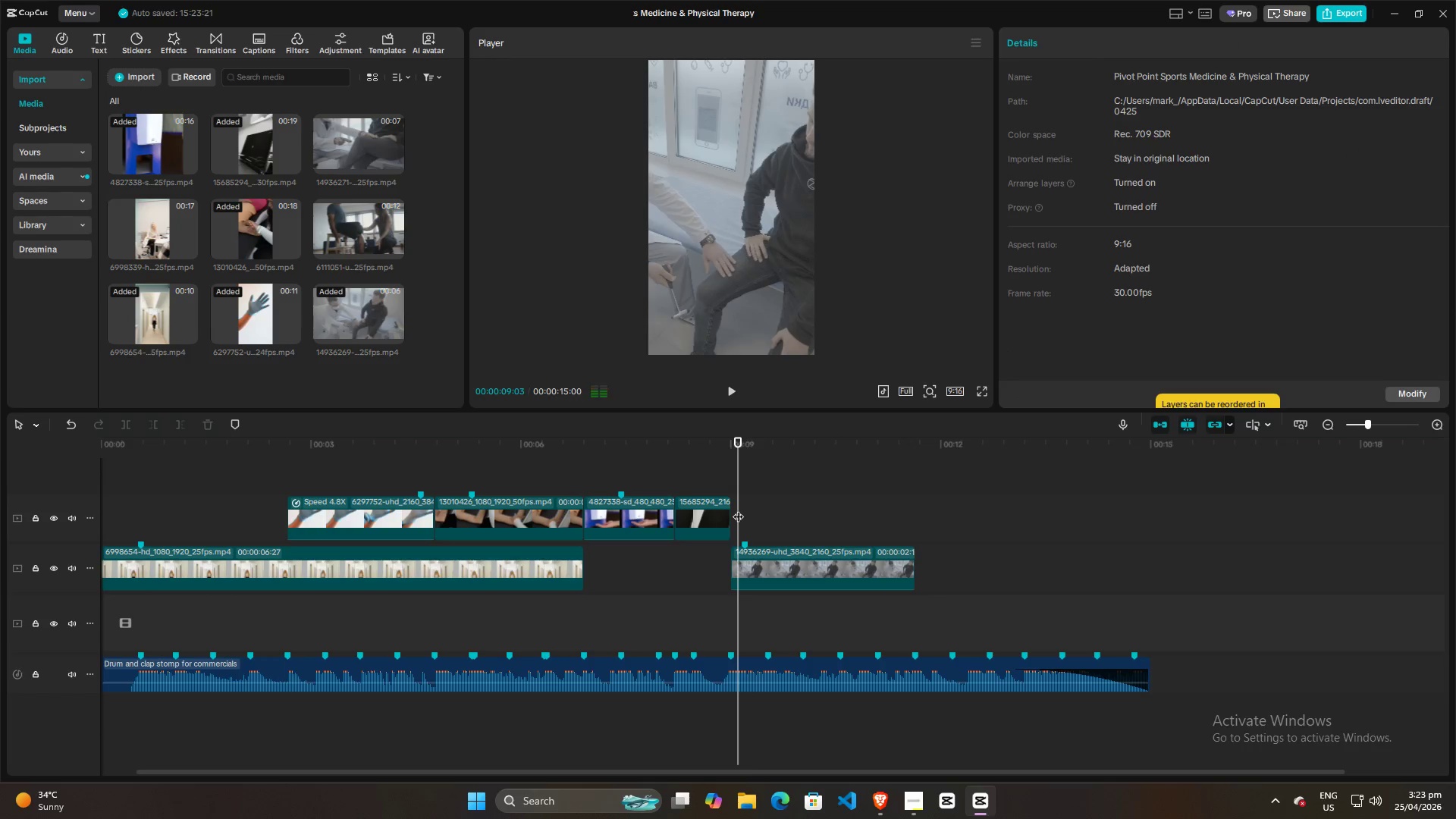 
left_click_drag(start_coordinate=[738, 509], to_coordinate=[731, 511])
 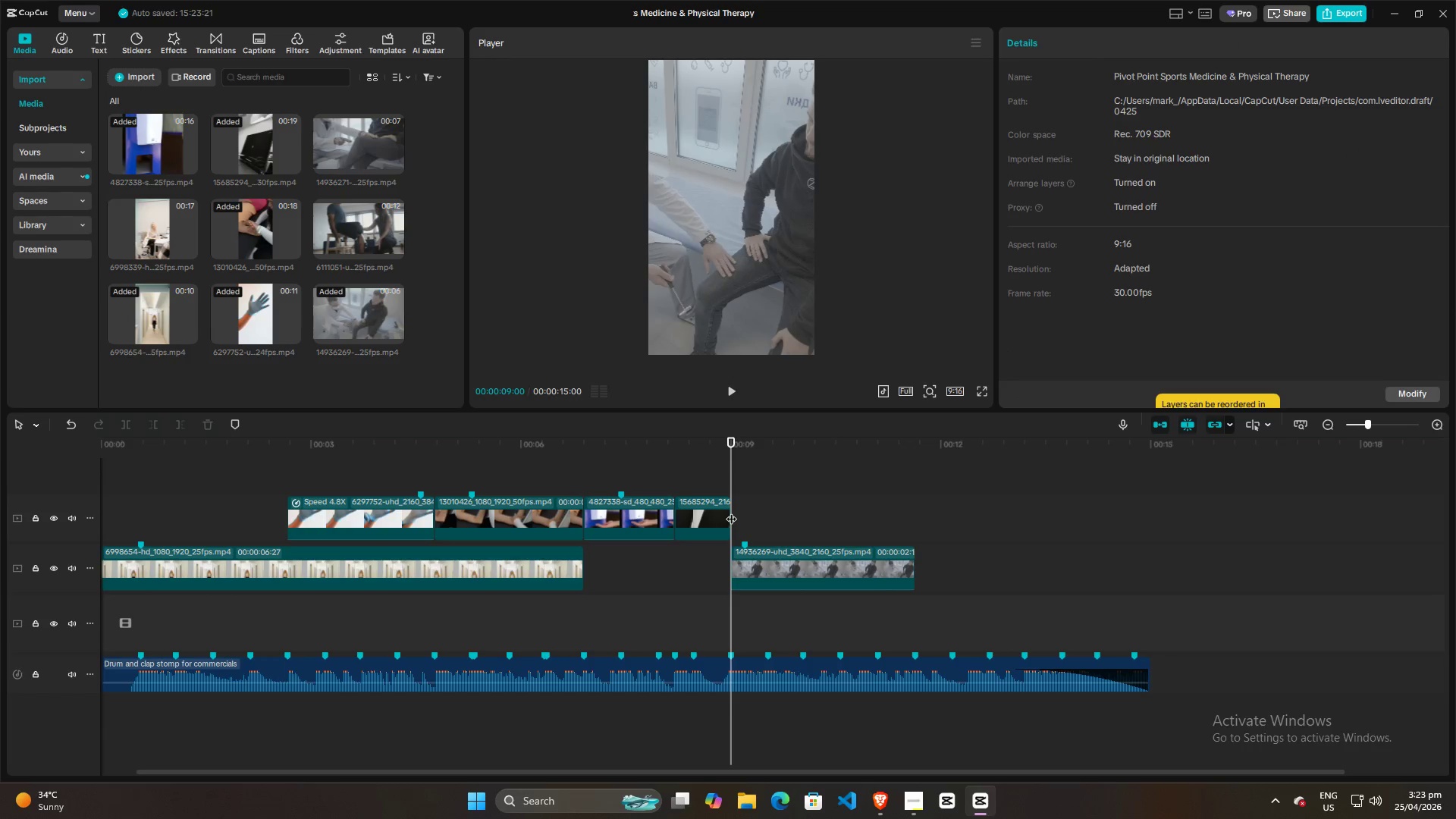 
key(Space)
 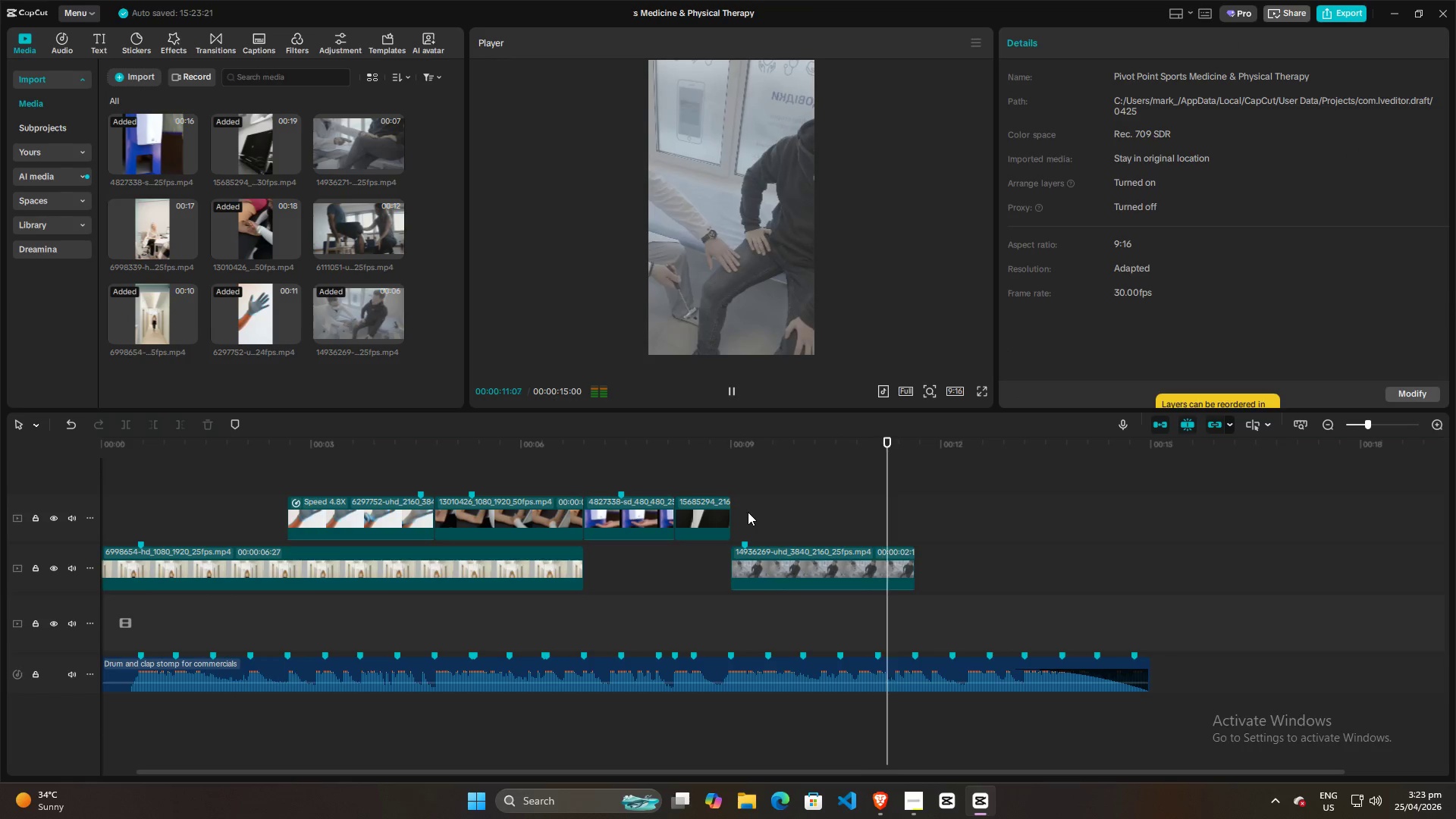 
key(Space)
 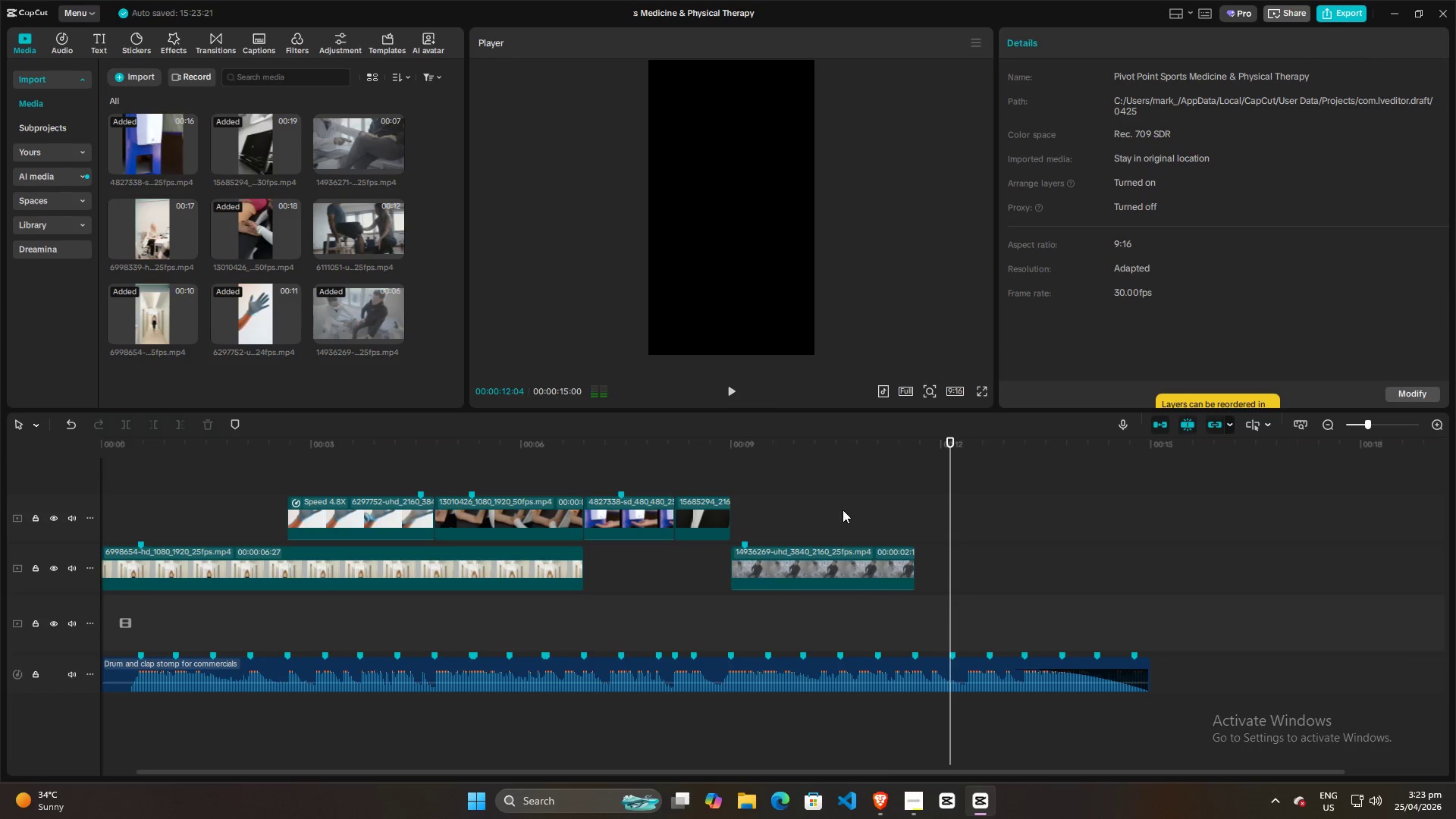 
left_click([843, 510])
 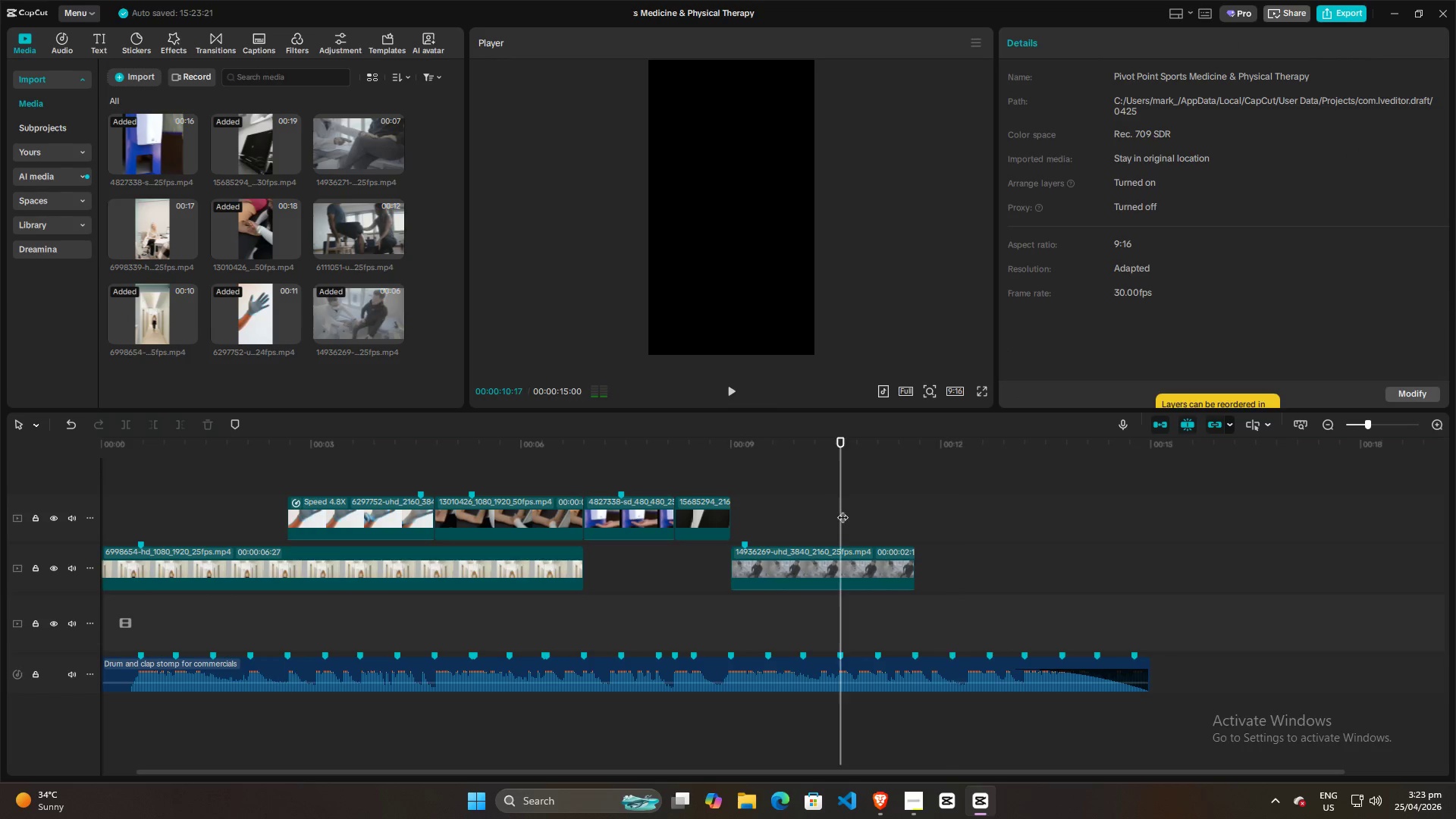 
key(Space)
 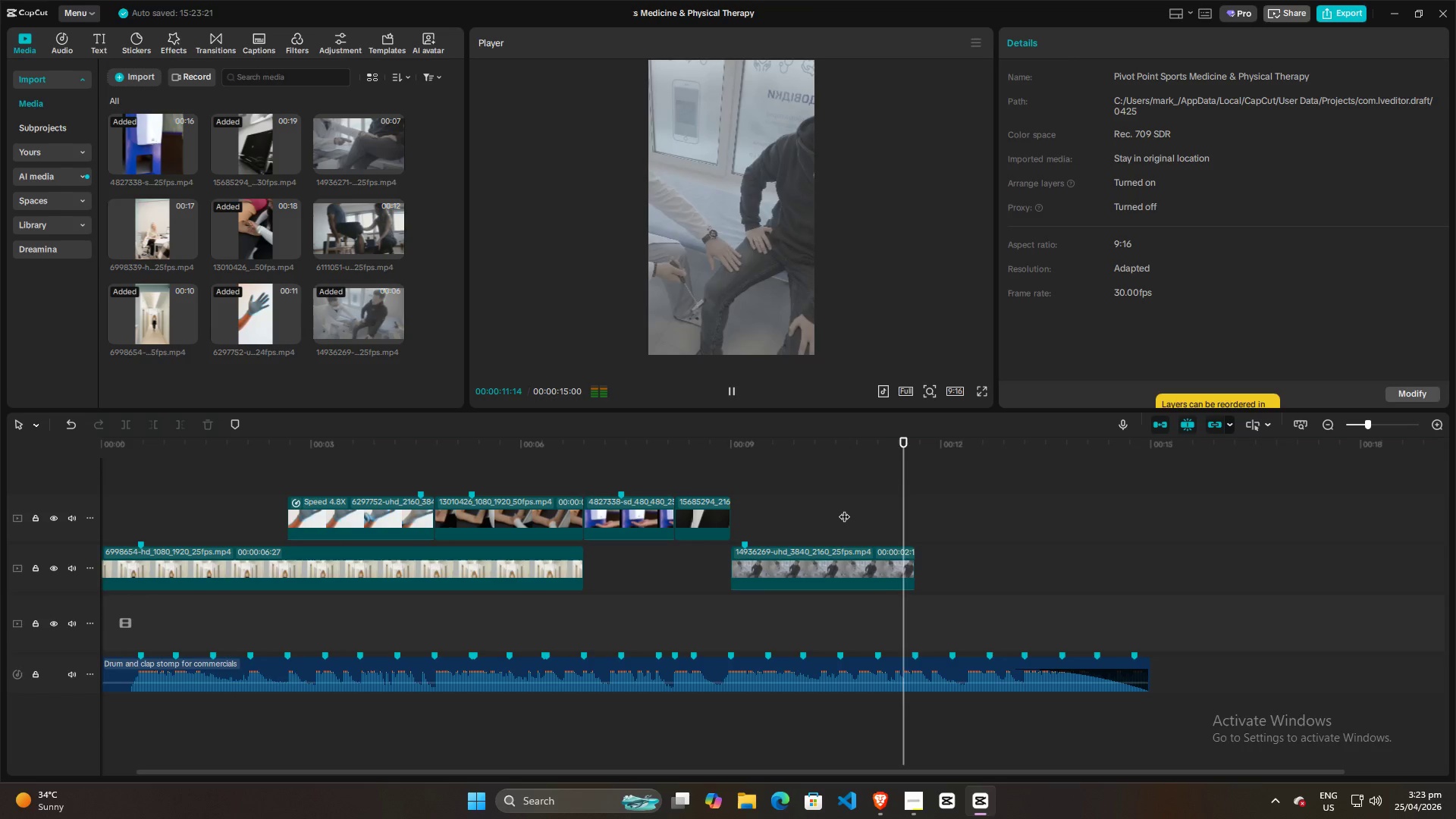 
key(Space)
 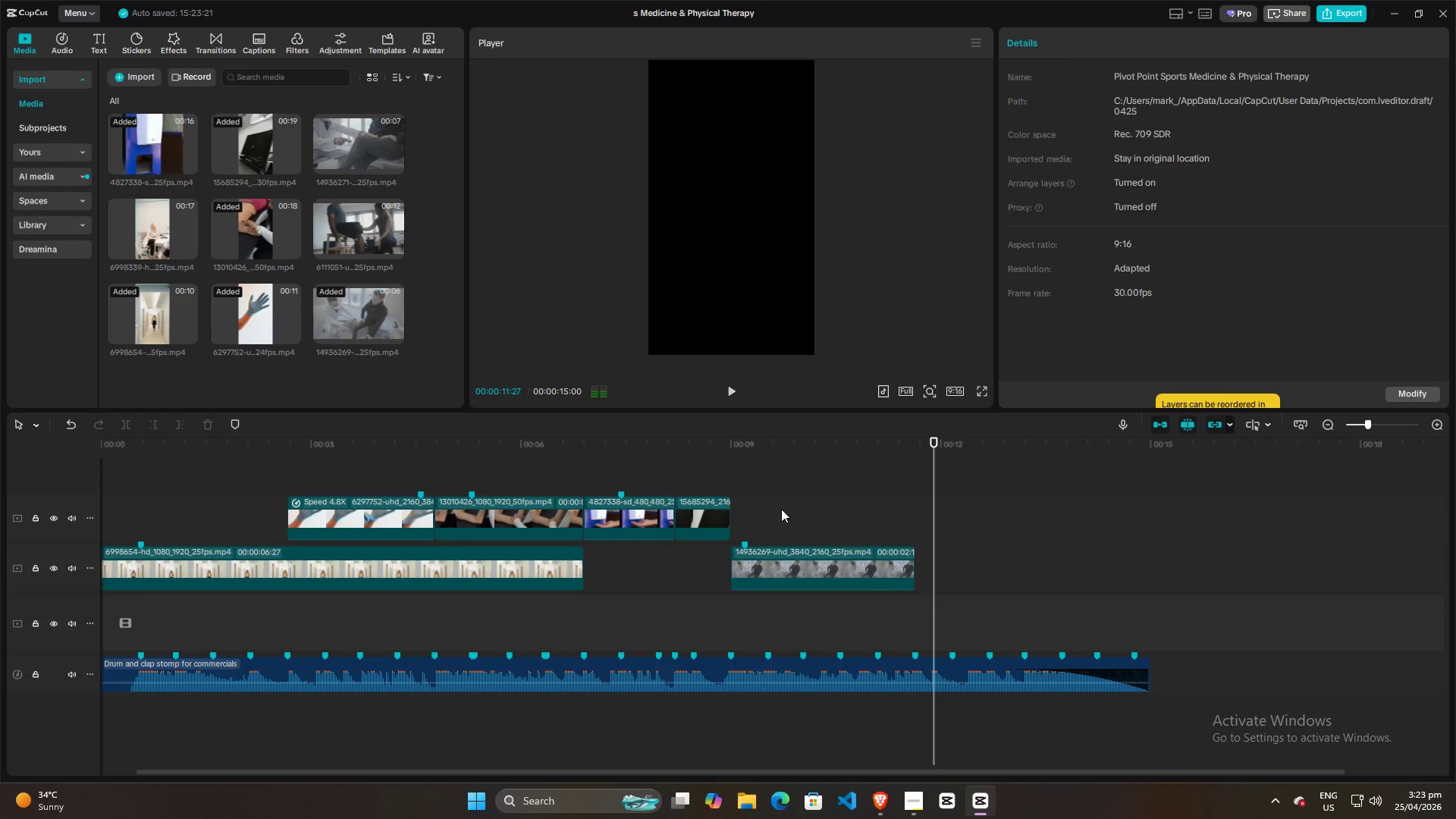 
left_click([781, 509])
 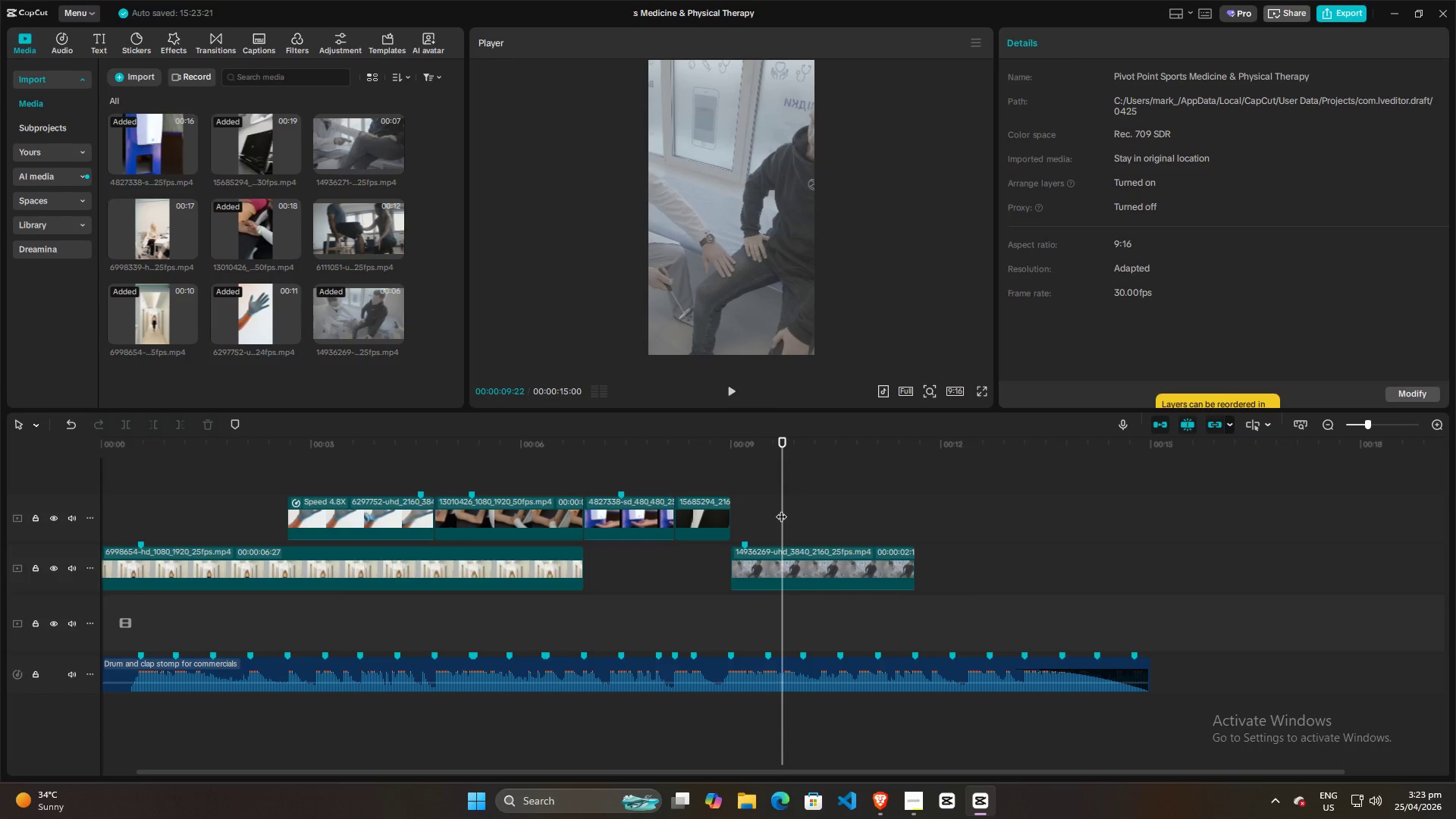 
left_click_drag(start_coordinate=[781, 509], to_coordinate=[499, 507])
 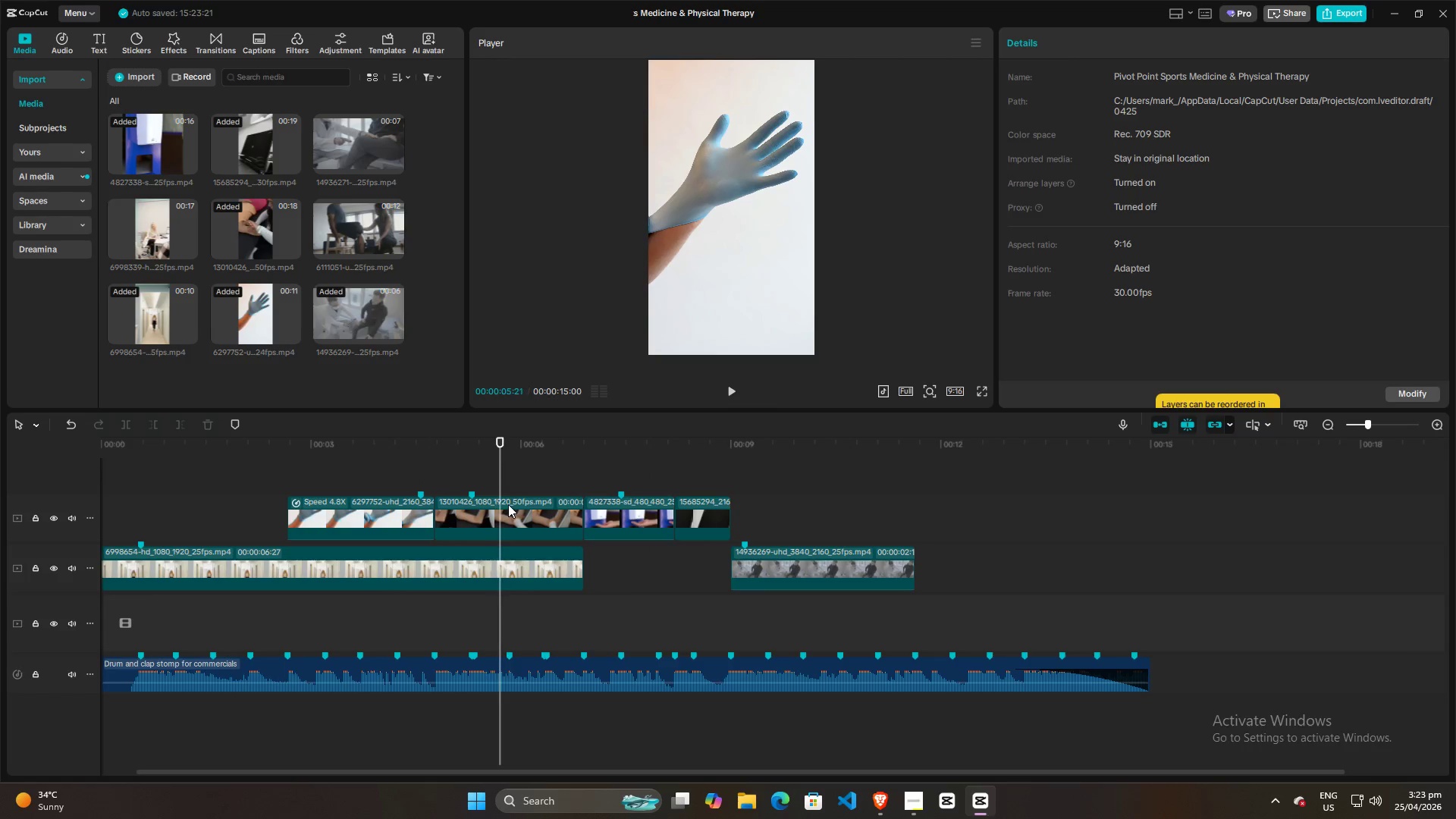 
key(Space)
 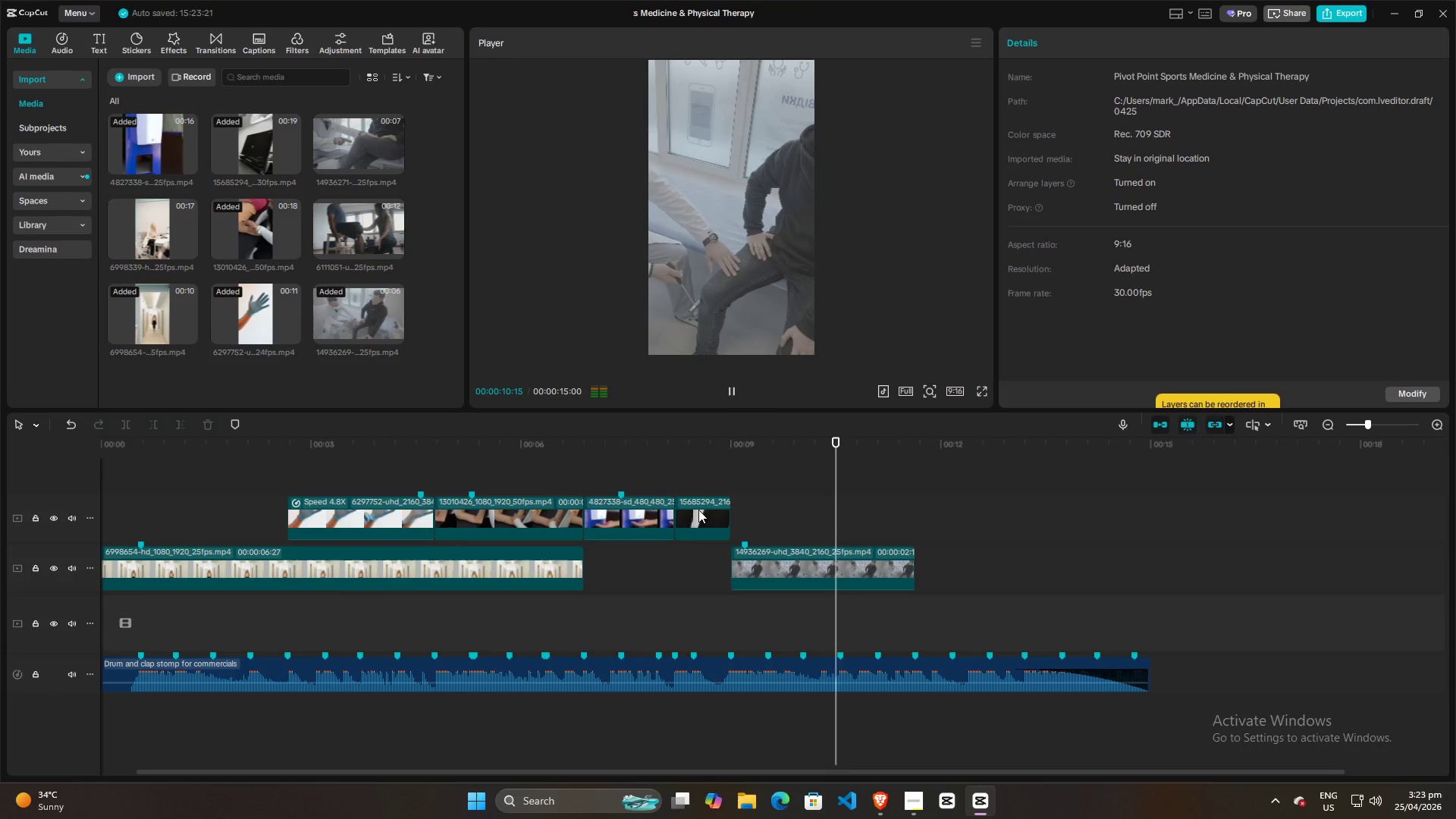 
wait(6.55)
 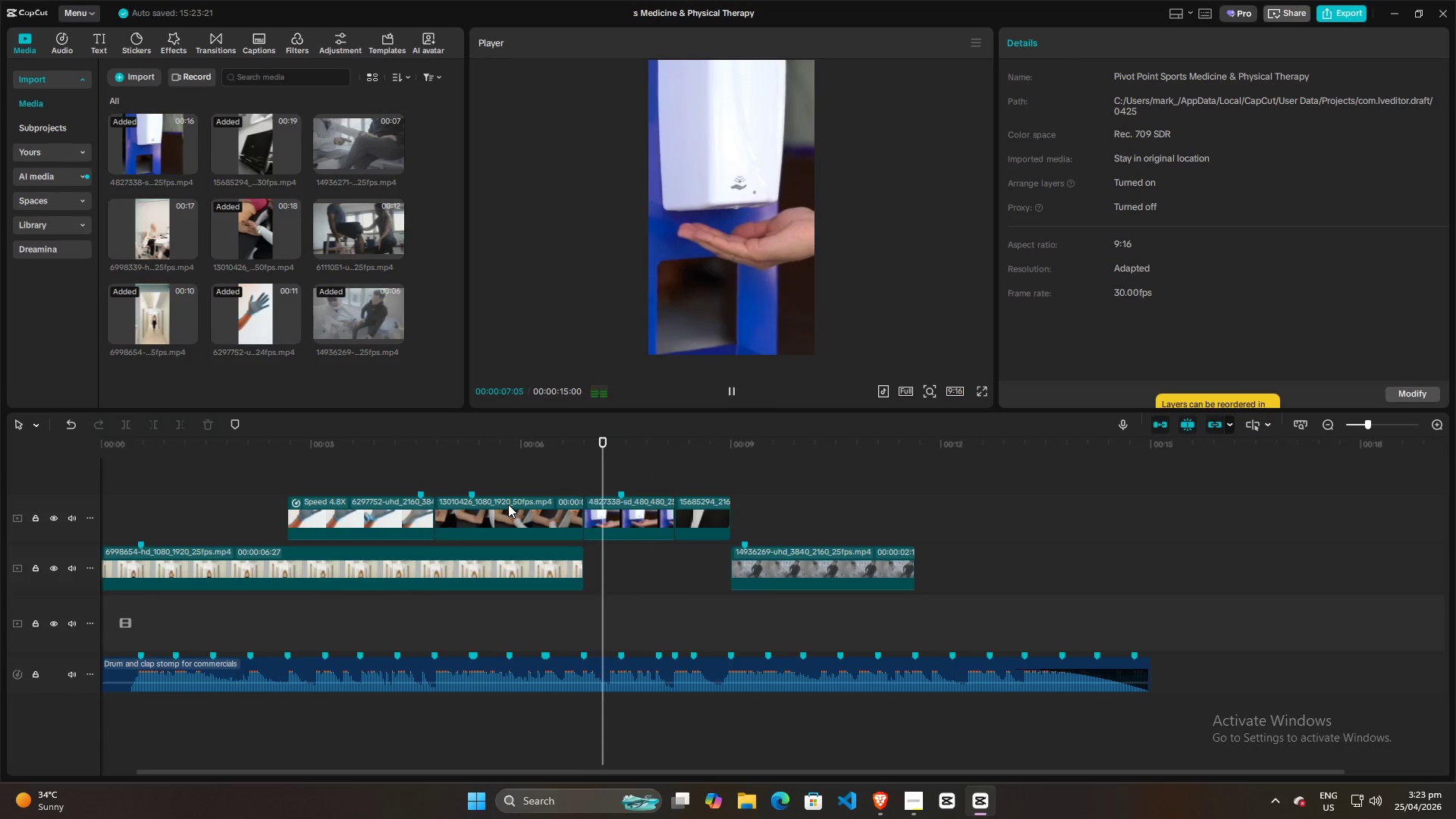 
key(Space)
 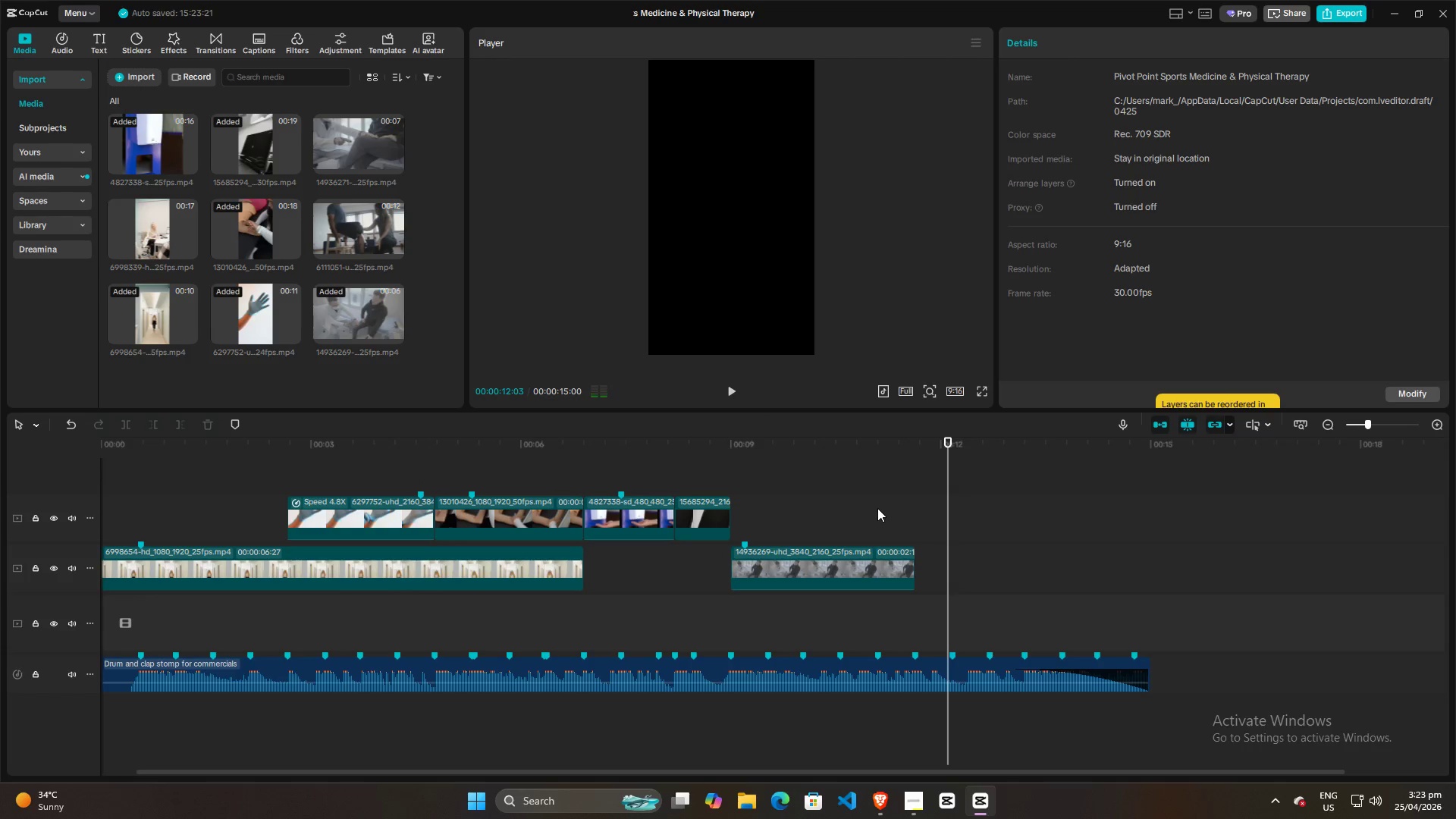 
key(Space)
 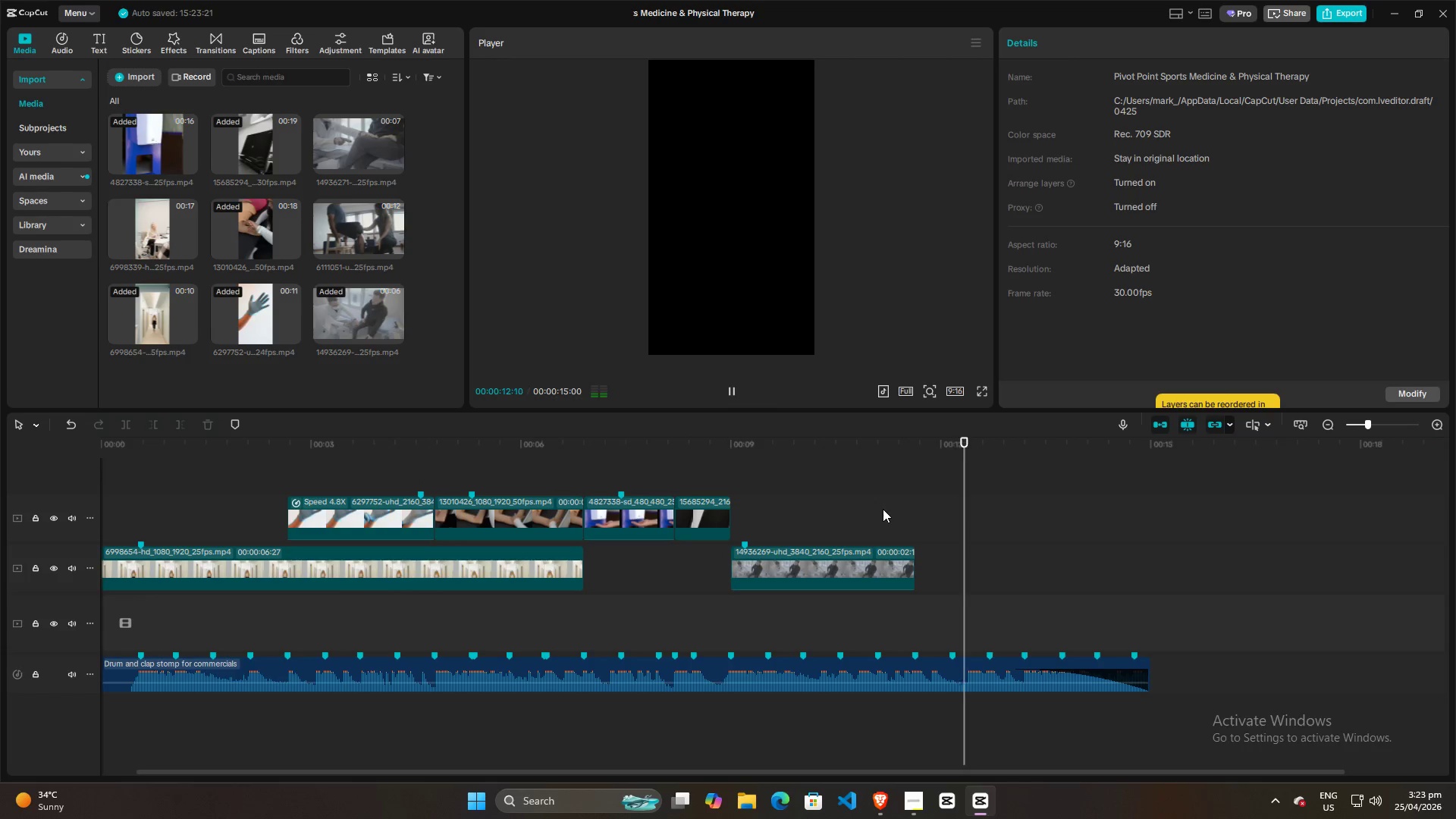 
key(Space)
 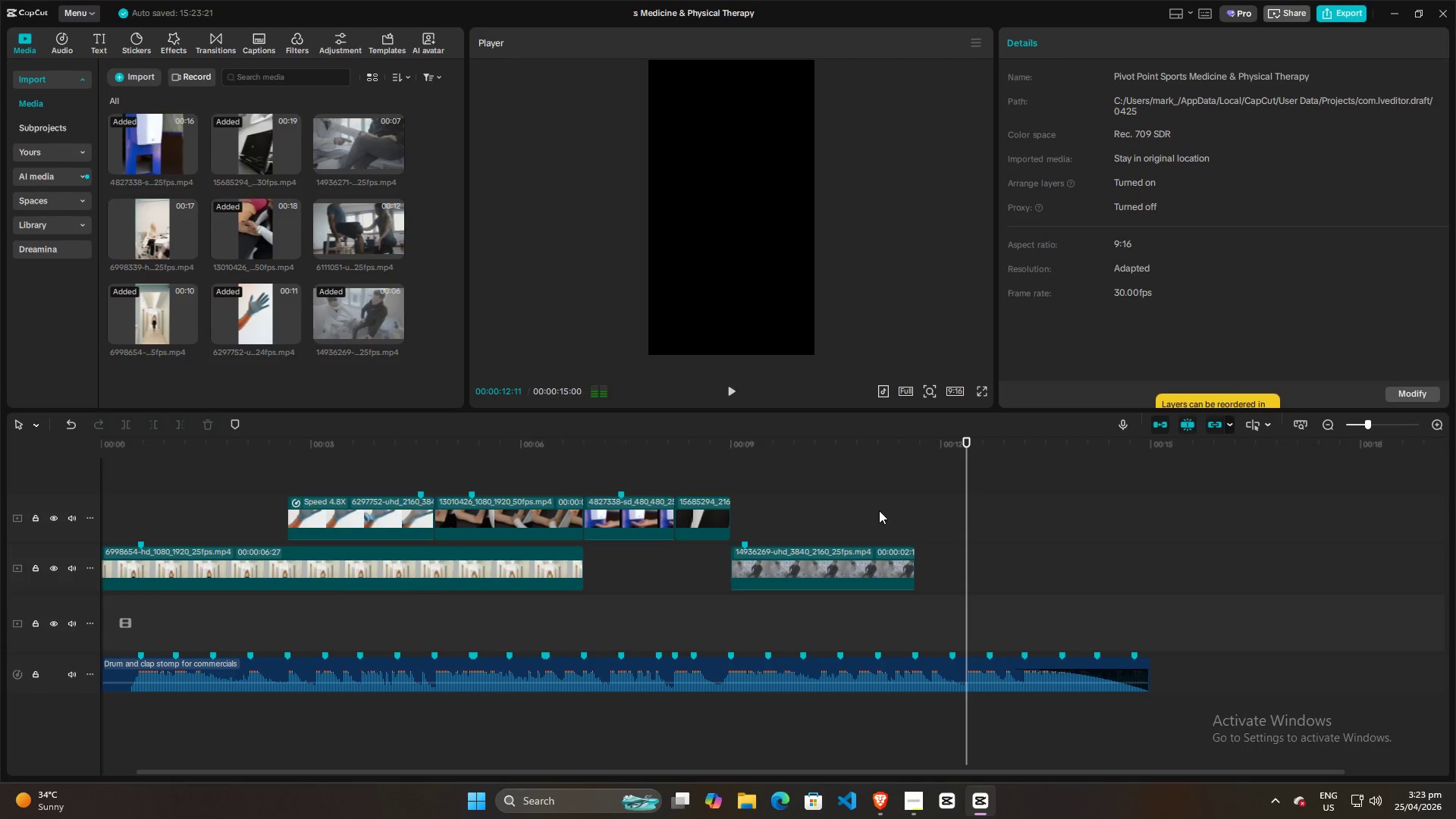 
key(Space)
 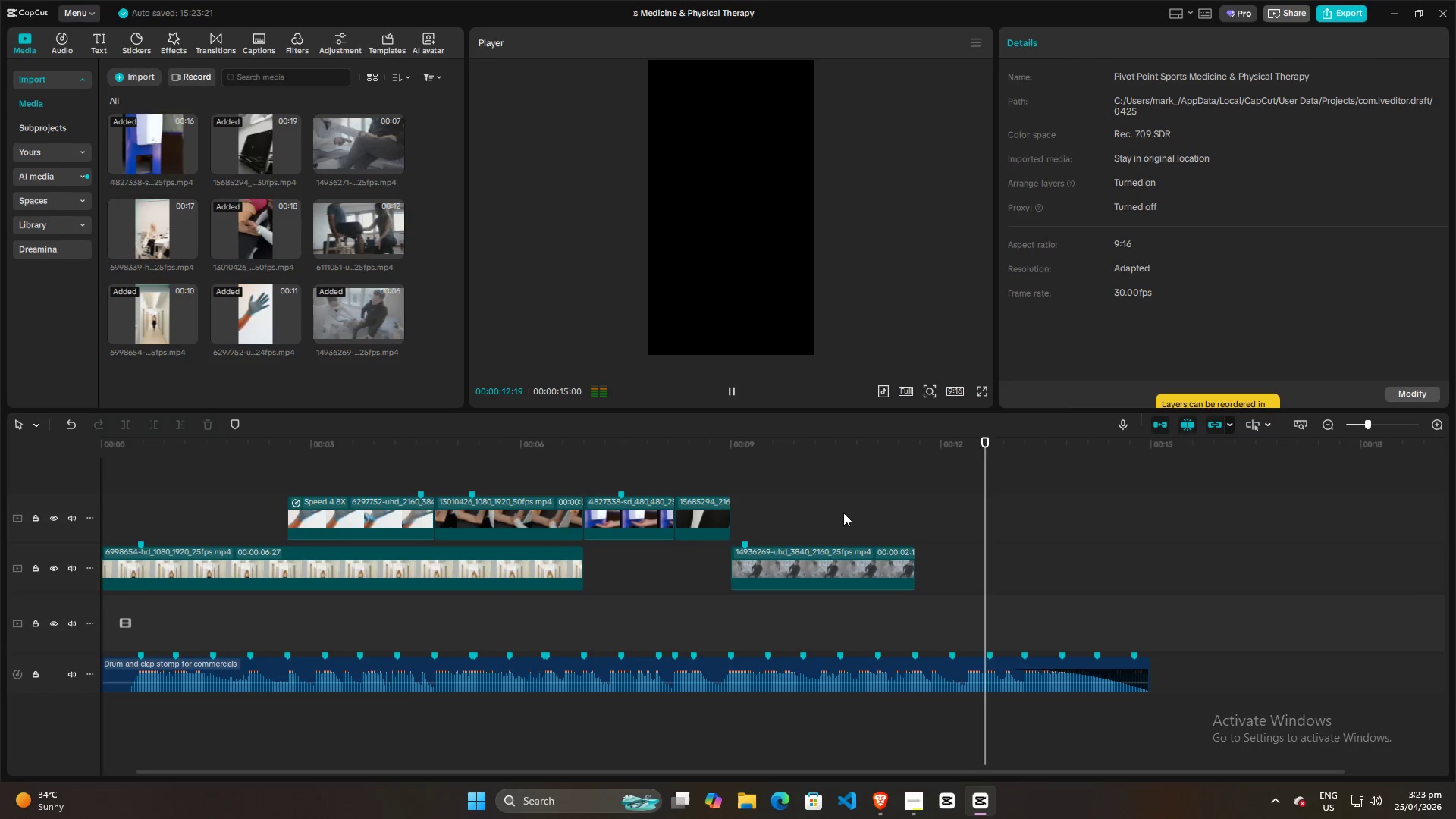 
key(Space)
 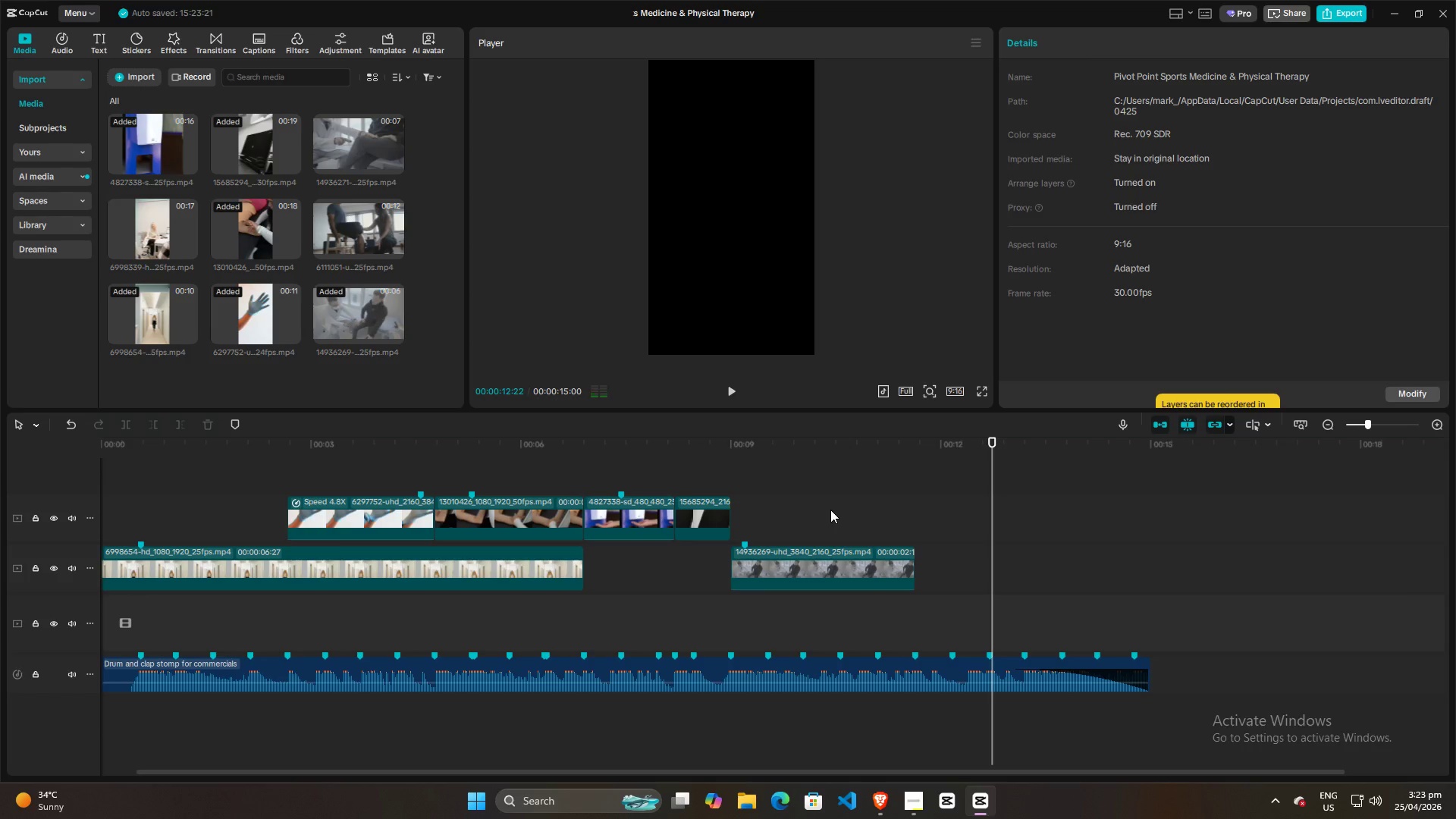 
hold_key(key=ControlLeft, duration=0.8)
scroll: coordinate [830, 509], scroll_direction: down, amount: 7.0
 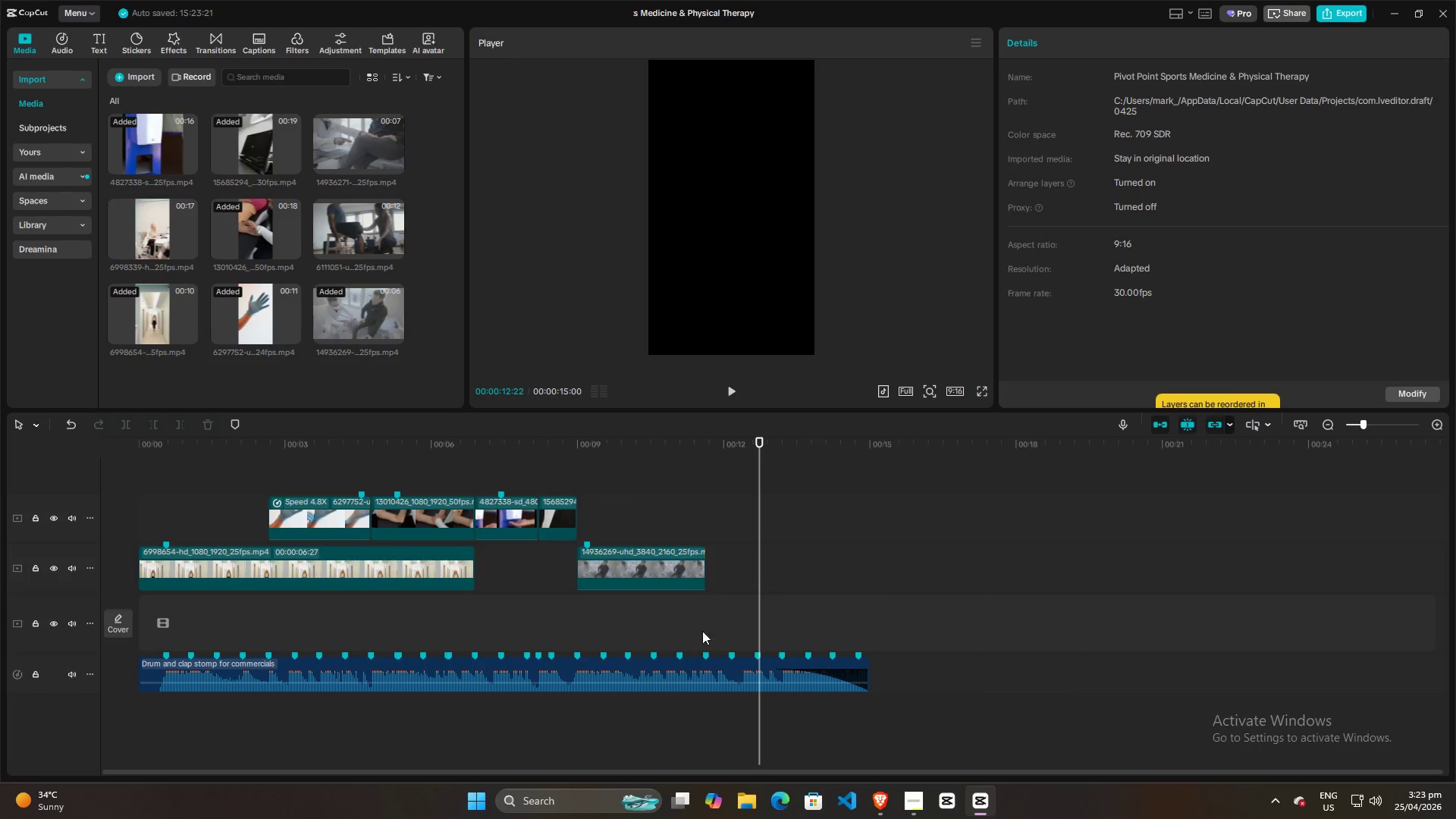 
mouse_move([877, 755])
 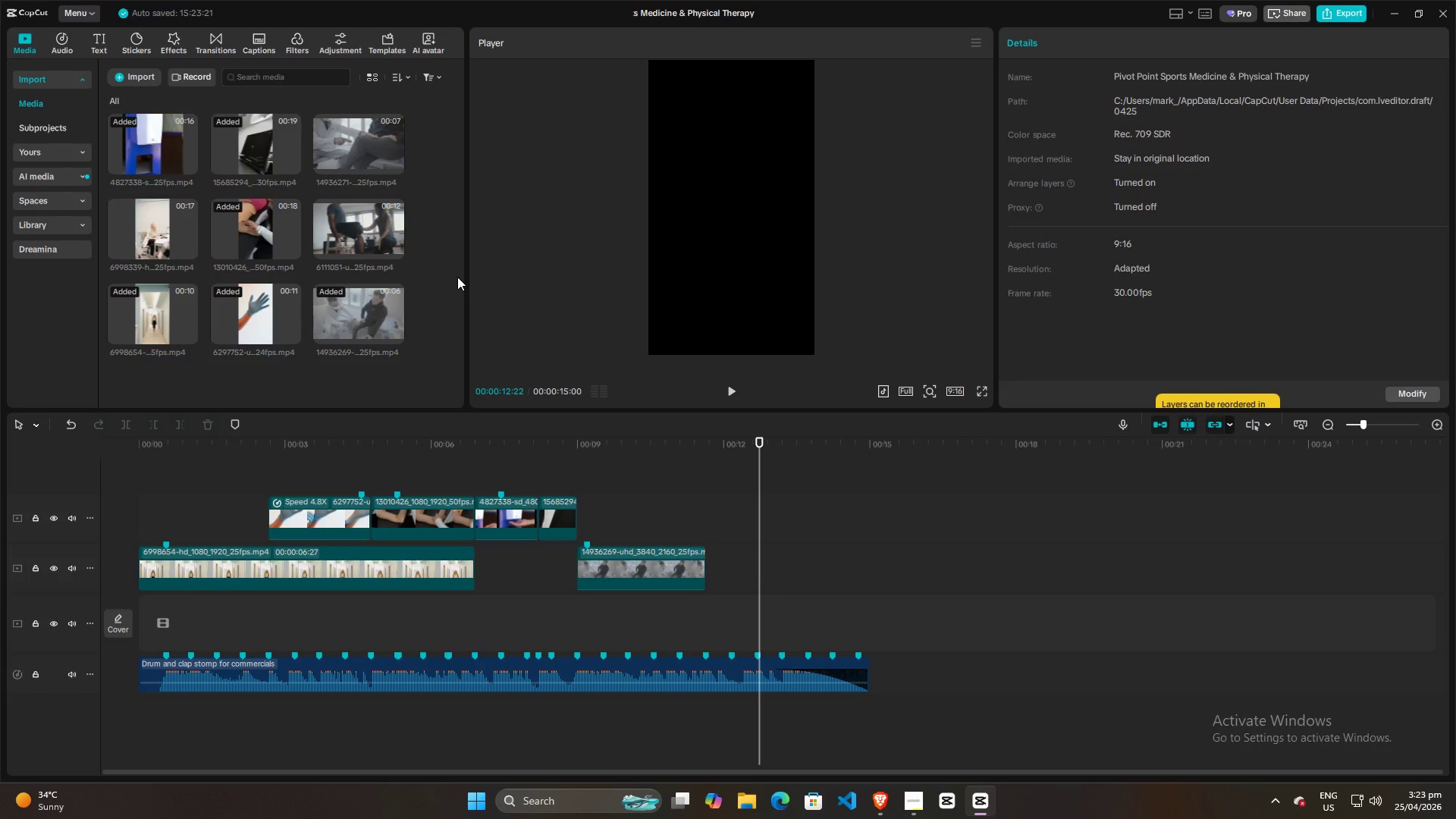 
wait(5.27)
 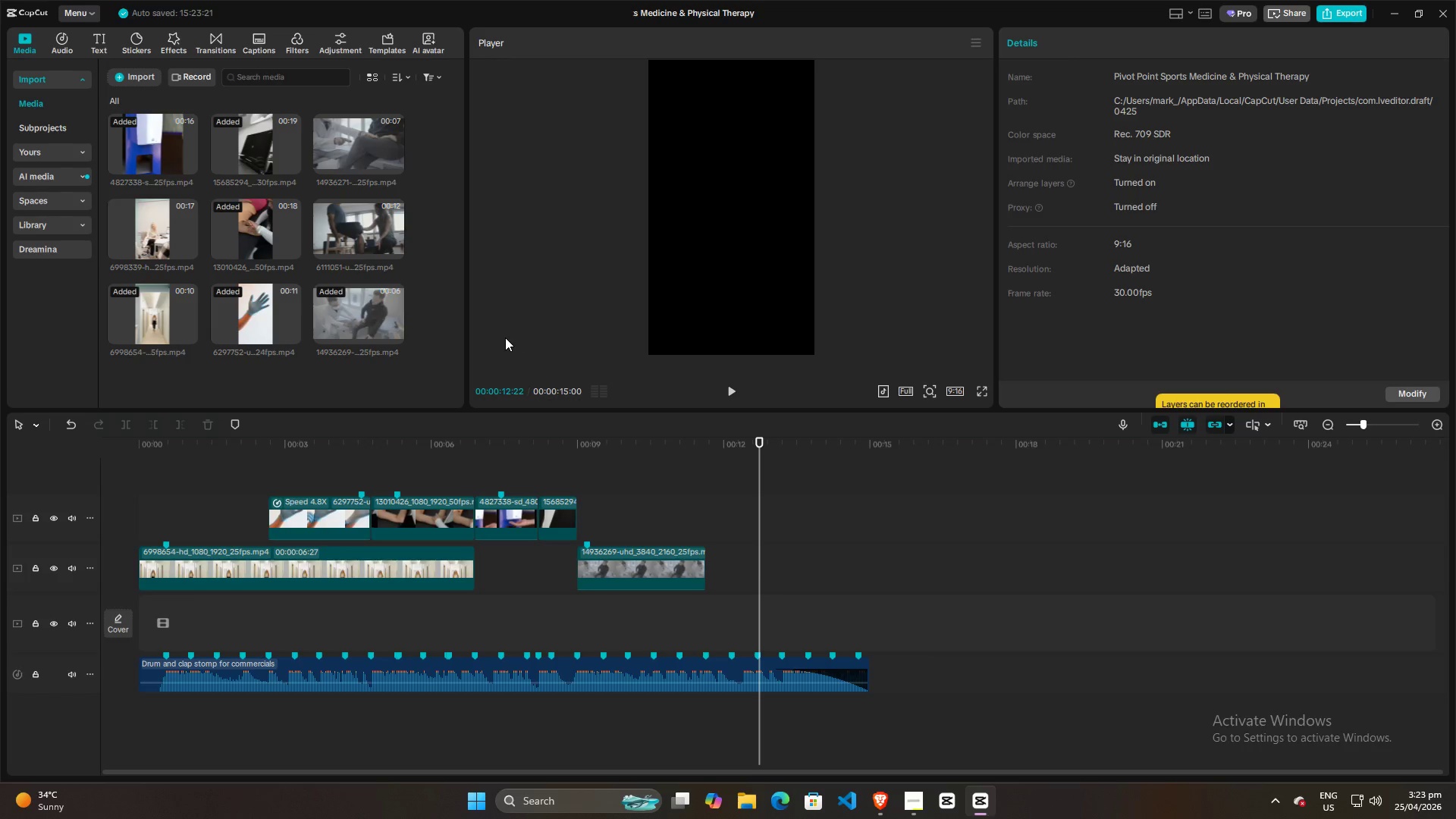 
scroll: coordinate [358, 273], scroll_direction: up, amount: 2.0
 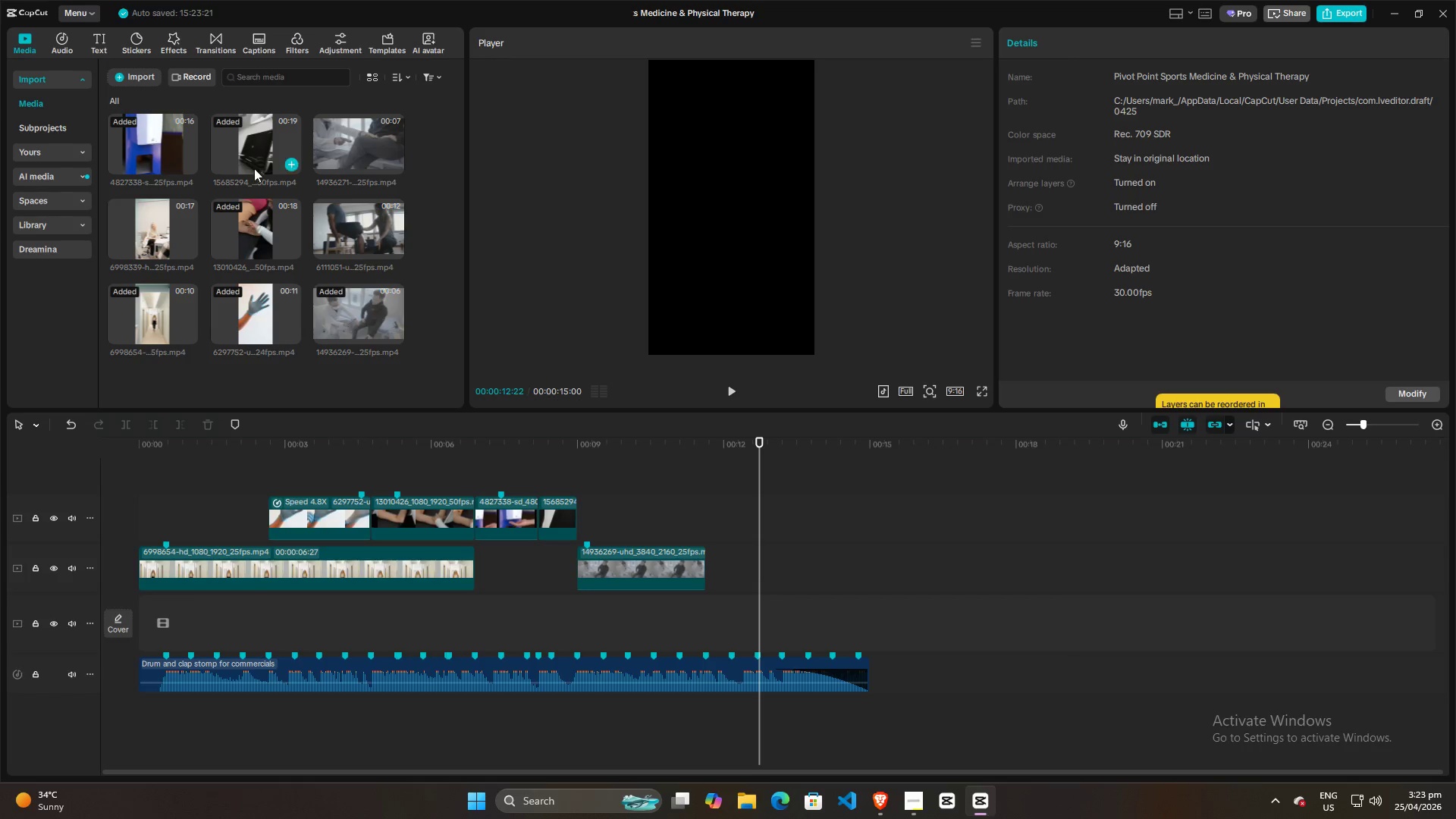 
mouse_move([171, 231])
 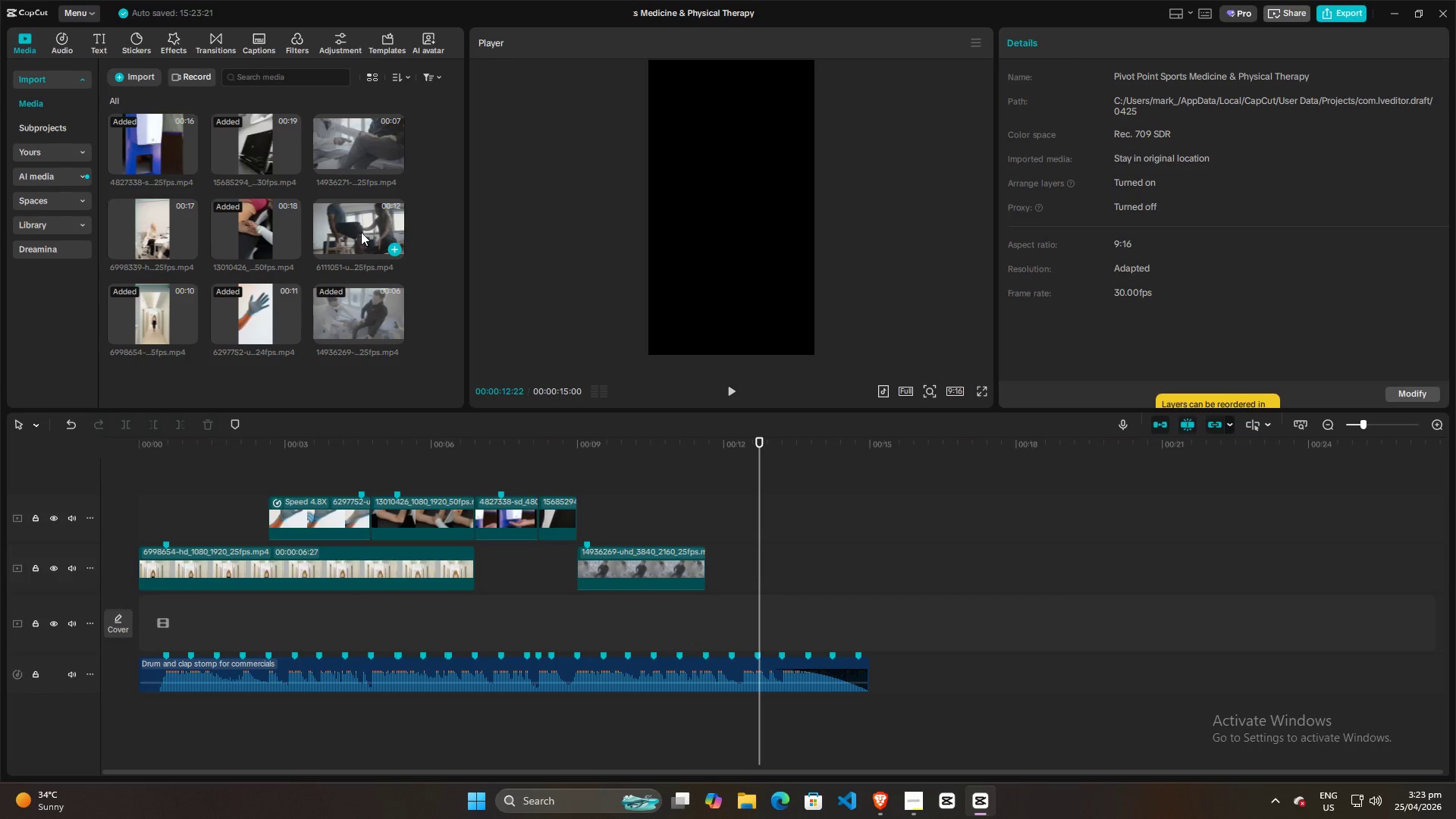 
left_click_drag(start_coordinate=[355, 226], to_coordinate=[706, 571])
 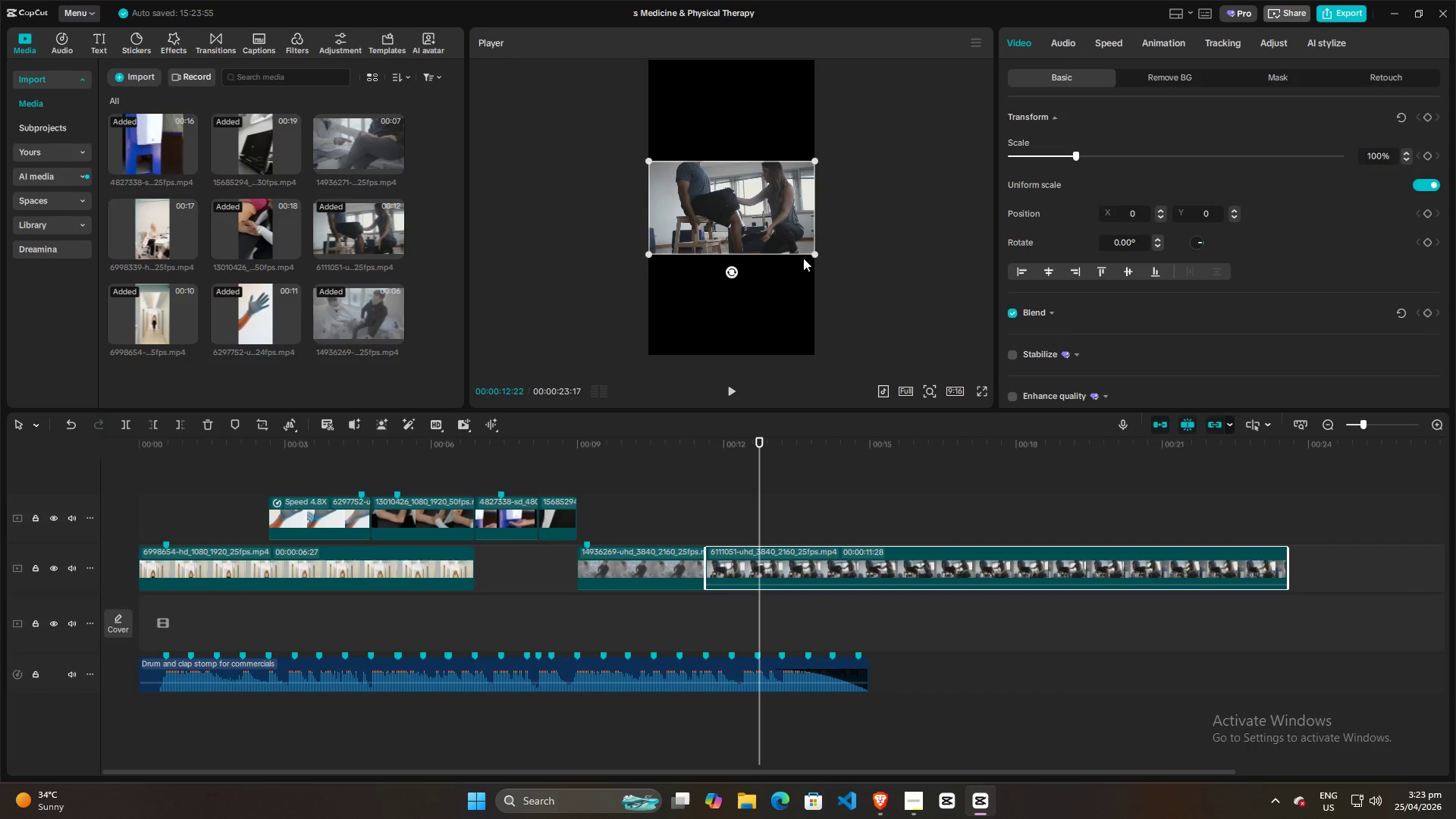 
left_click_drag(start_coordinate=[815, 253], to_coordinate=[1025, 503])
 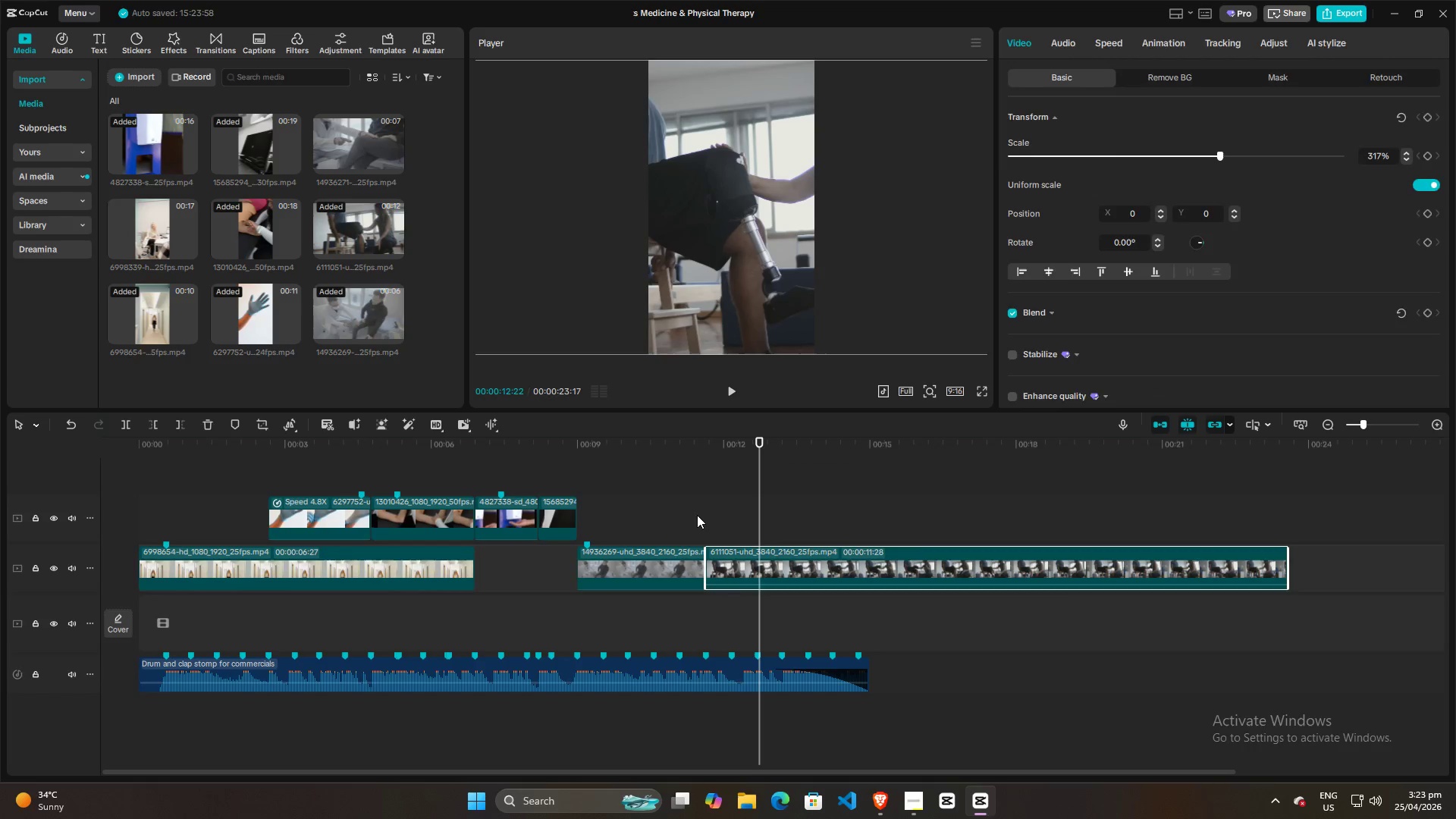 
left_click([695, 515])
 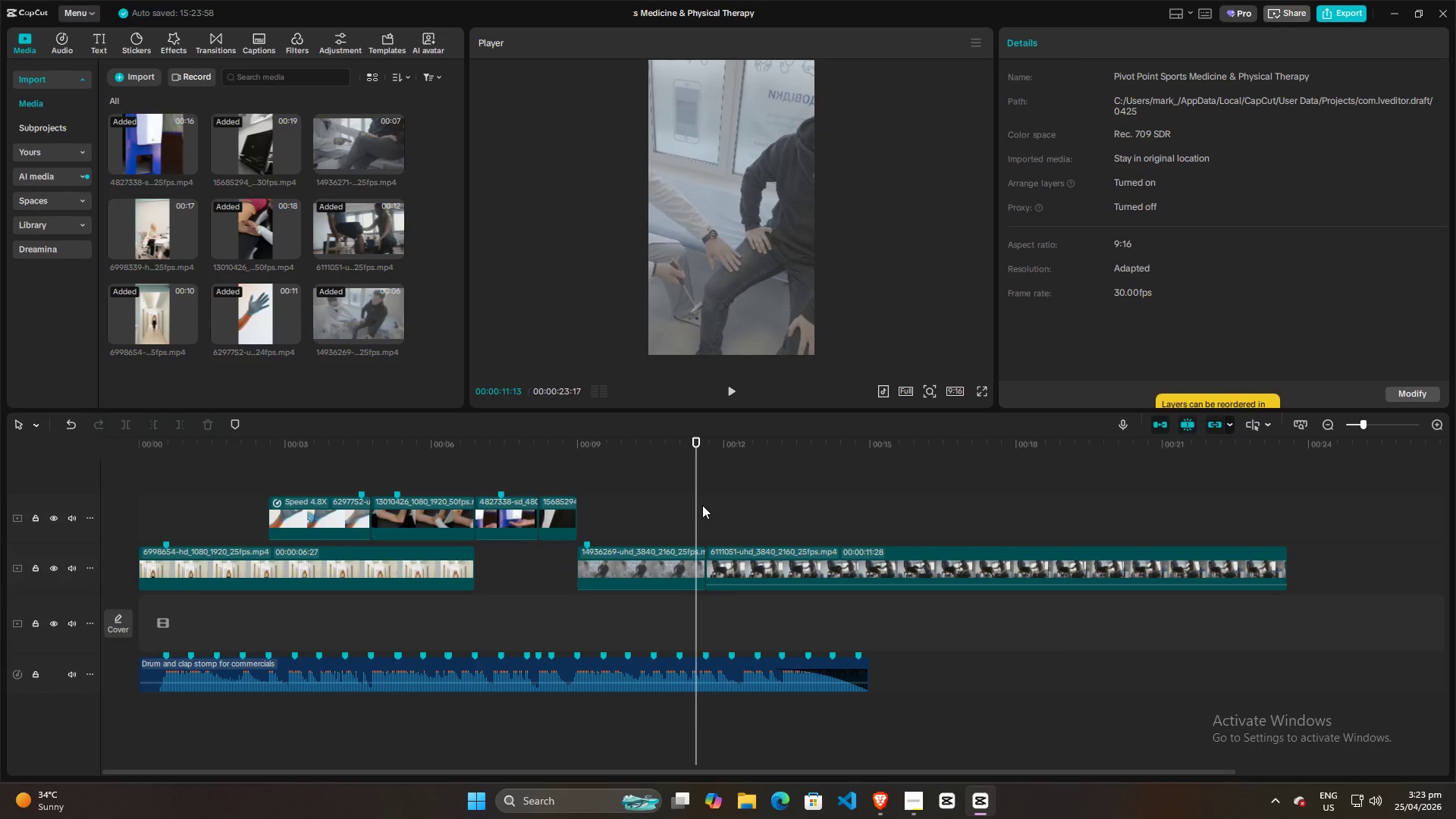 
left_click_drag(start_coordinate=[695, 505], to_coordinate=[631, 497])
 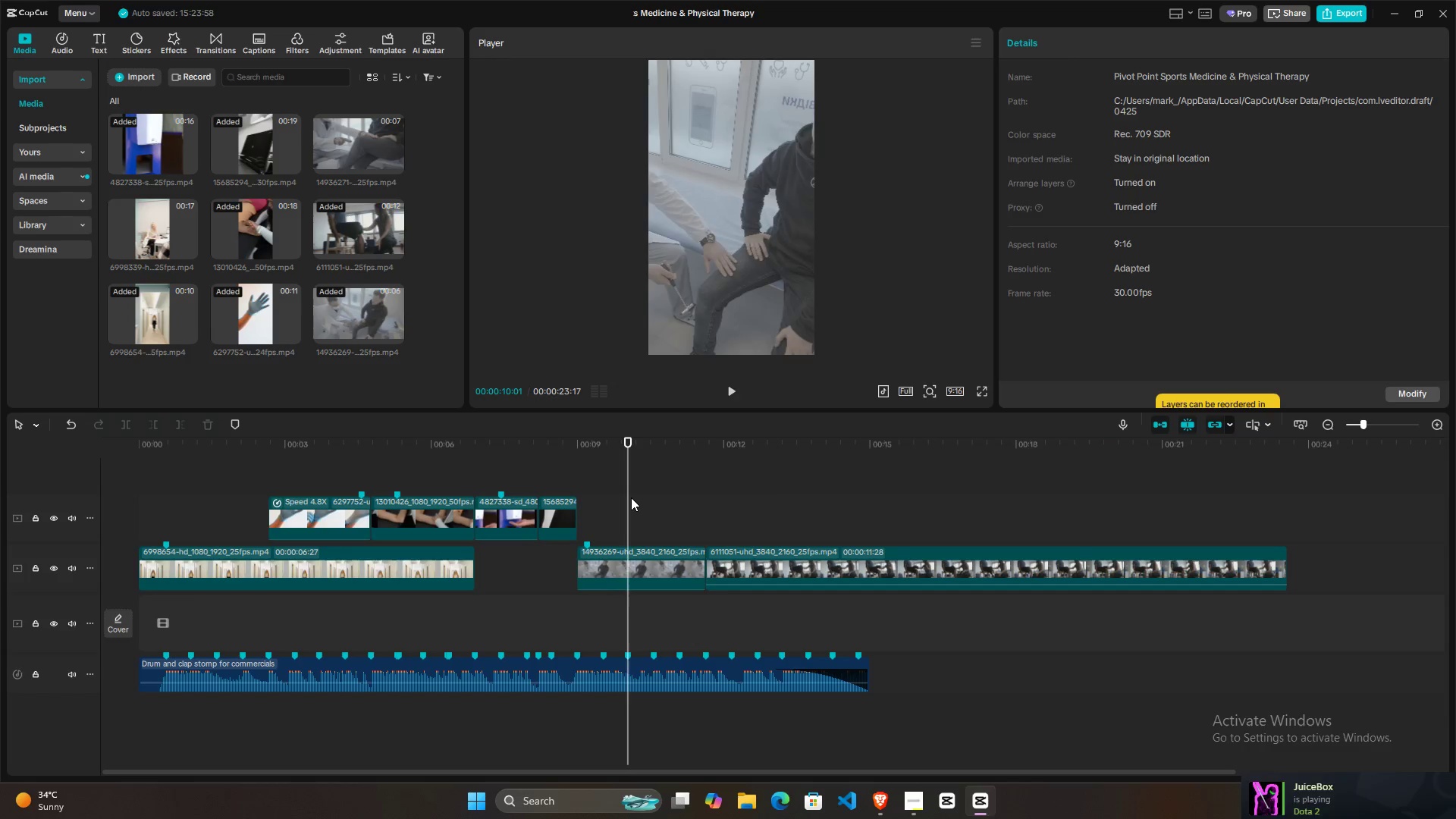 
key(Space)
 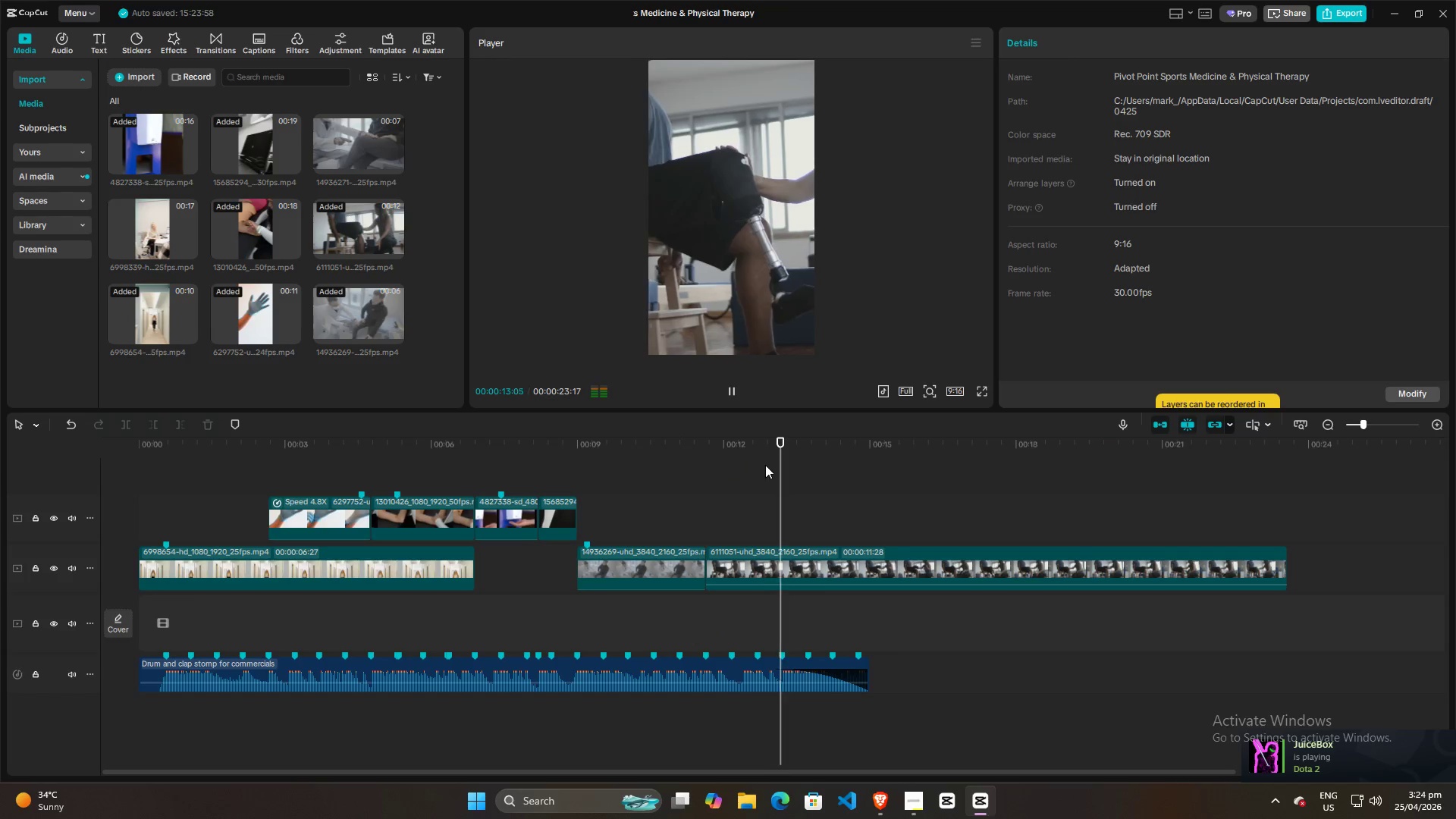 
wait(8.19)
 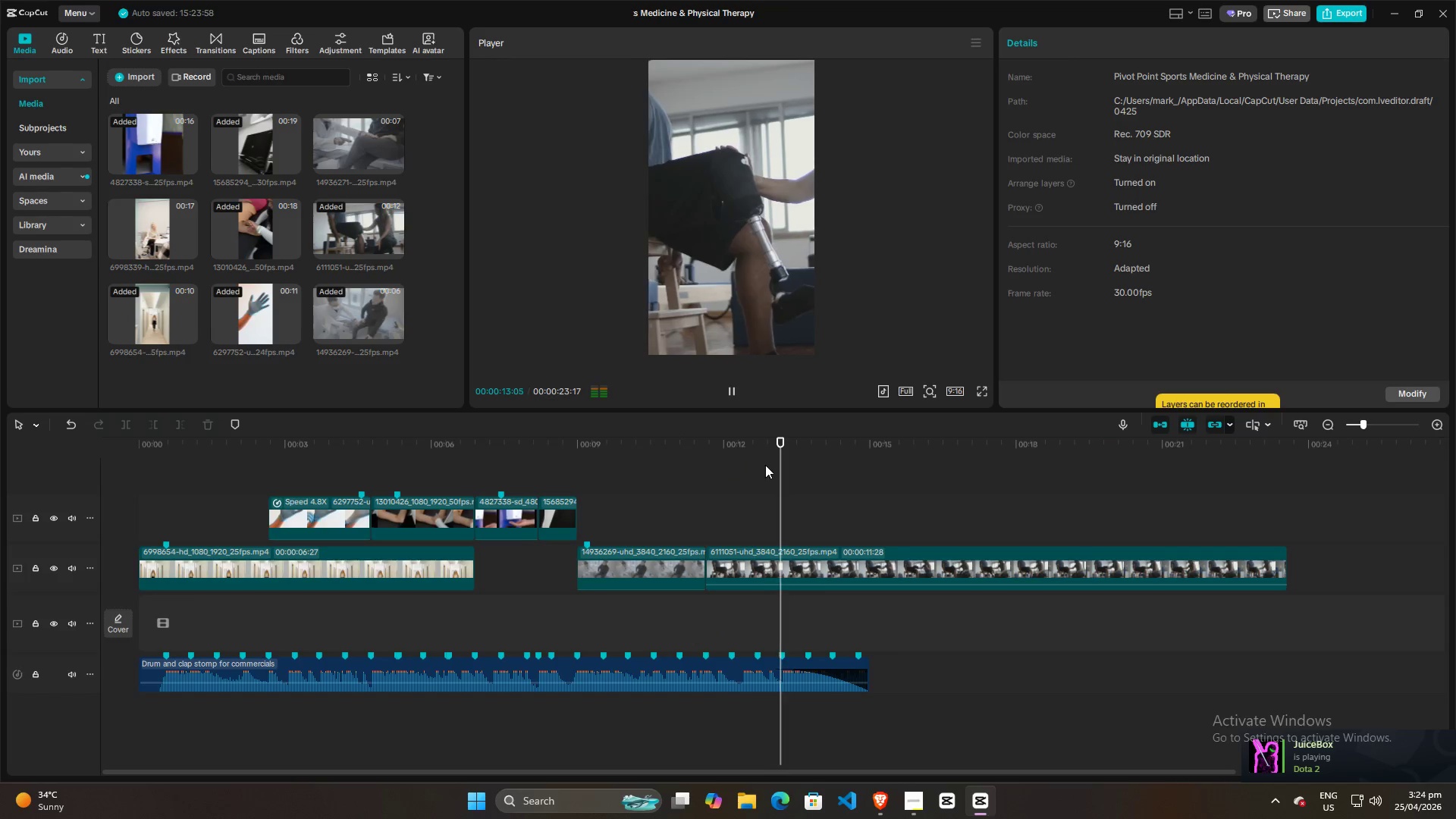 
key(Space)
 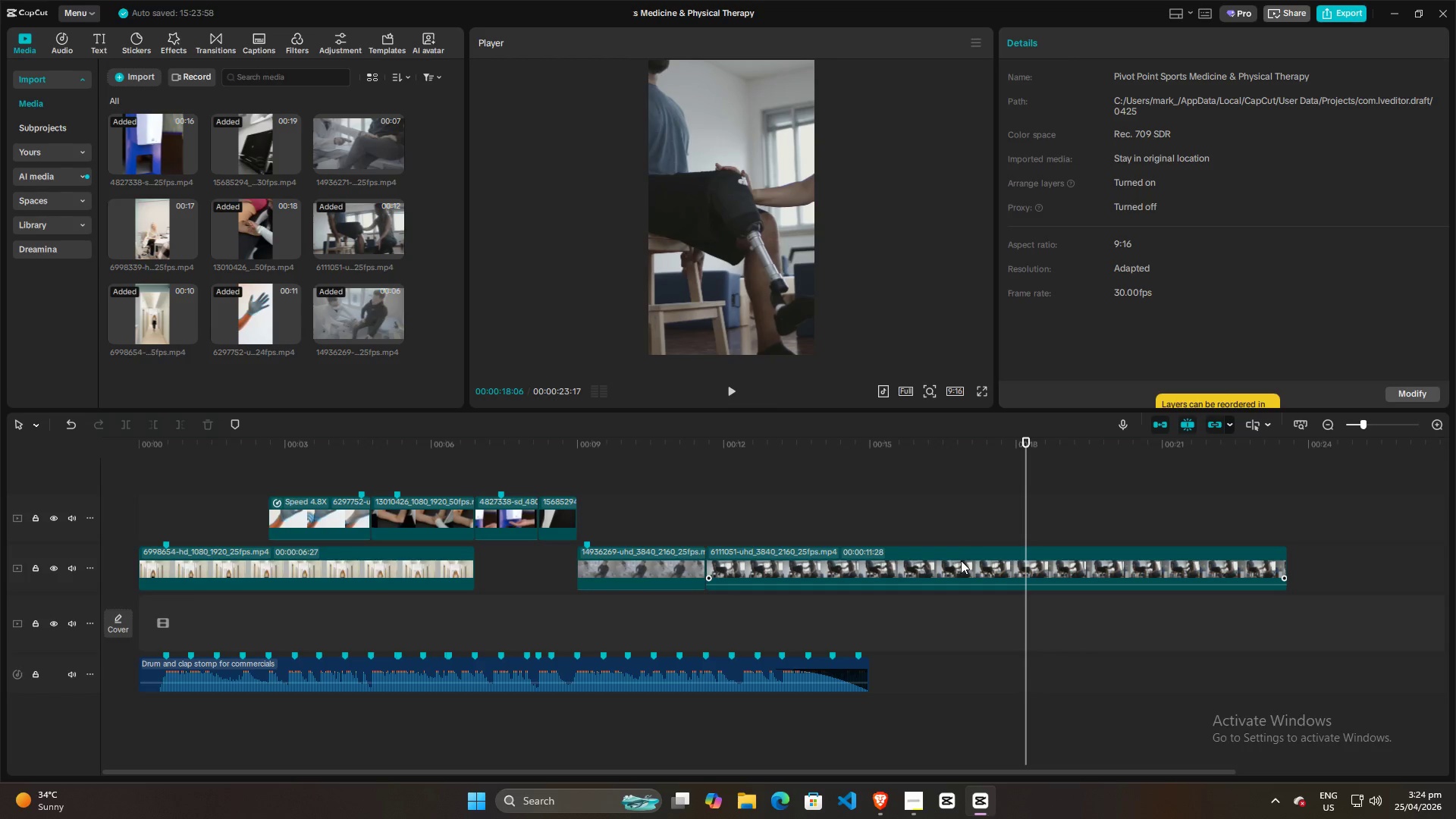 
left_click([961, 560])
 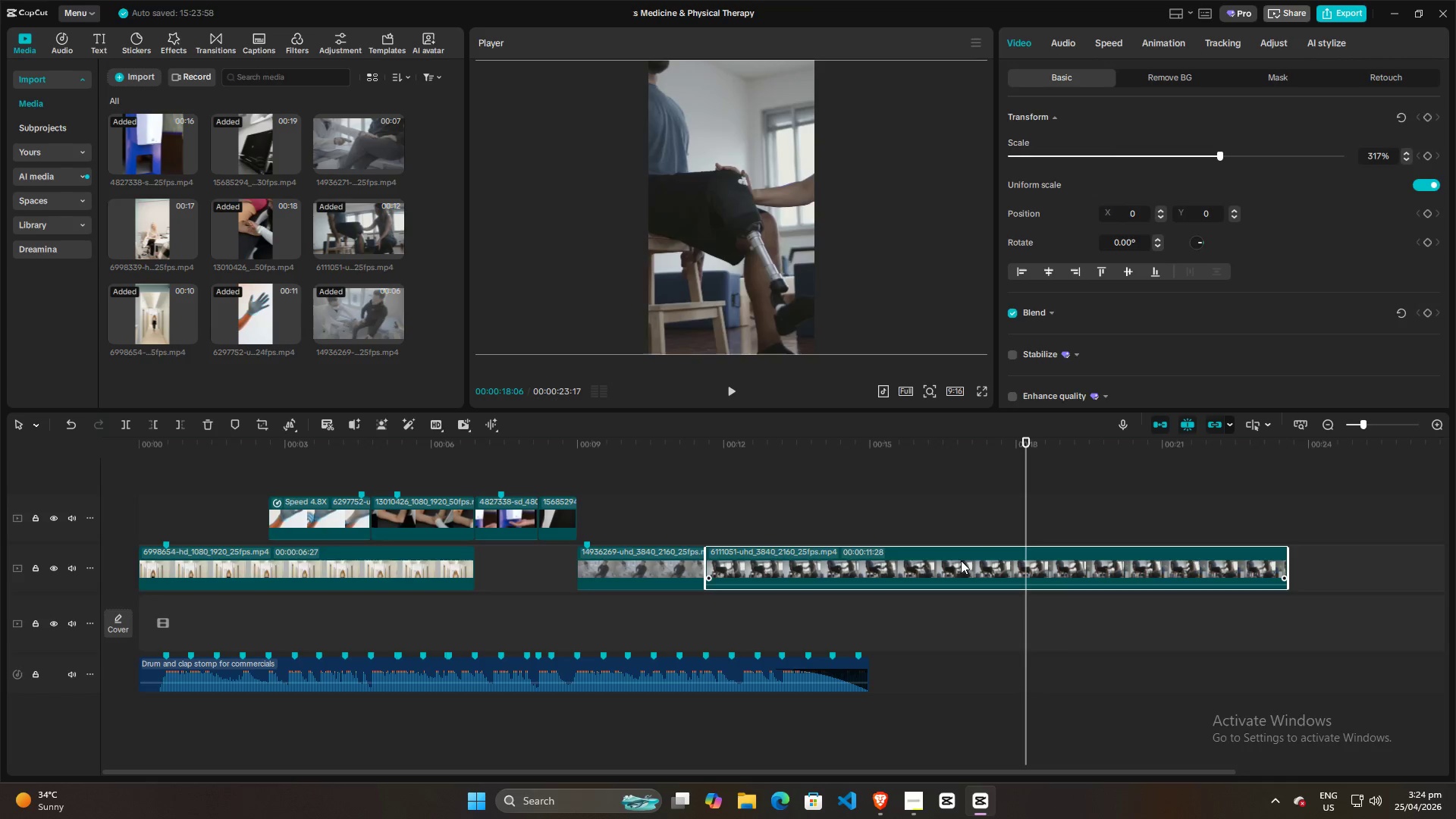 
key(Backspace)
 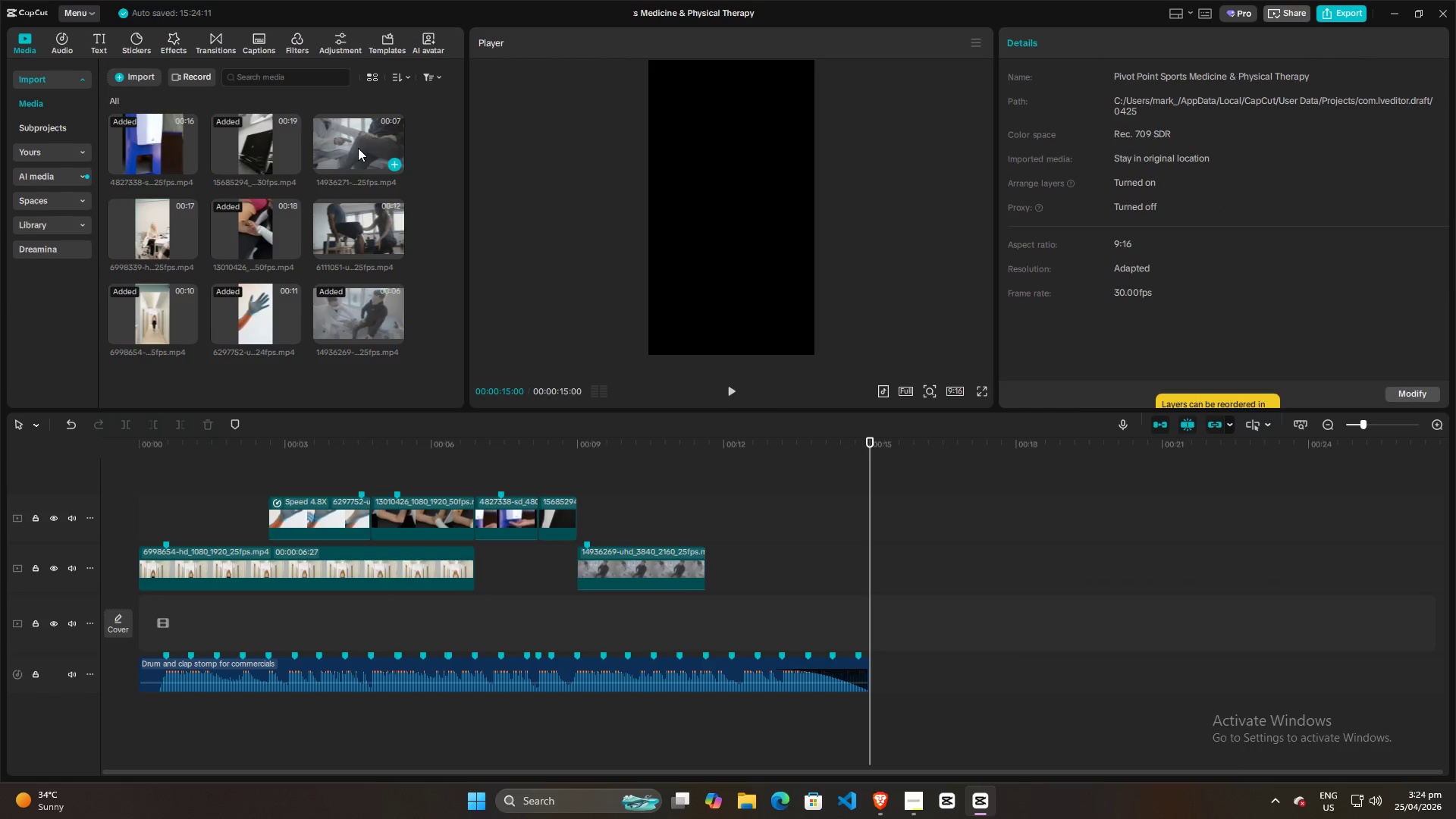 
left_click_drag(start_coordinate=[358, 148], to_coordinate=[708, 570])
 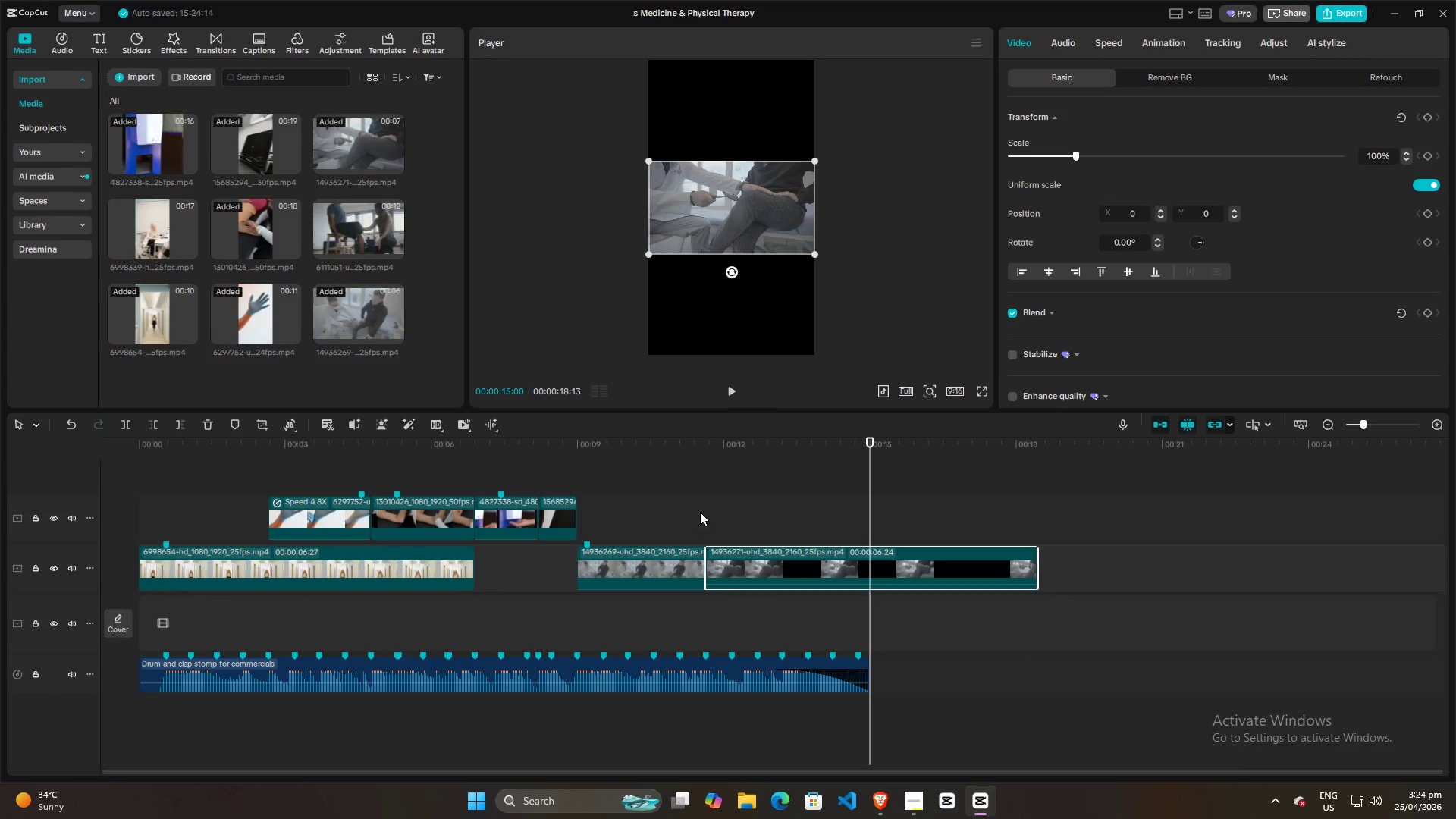 
left_click([698, 509])
 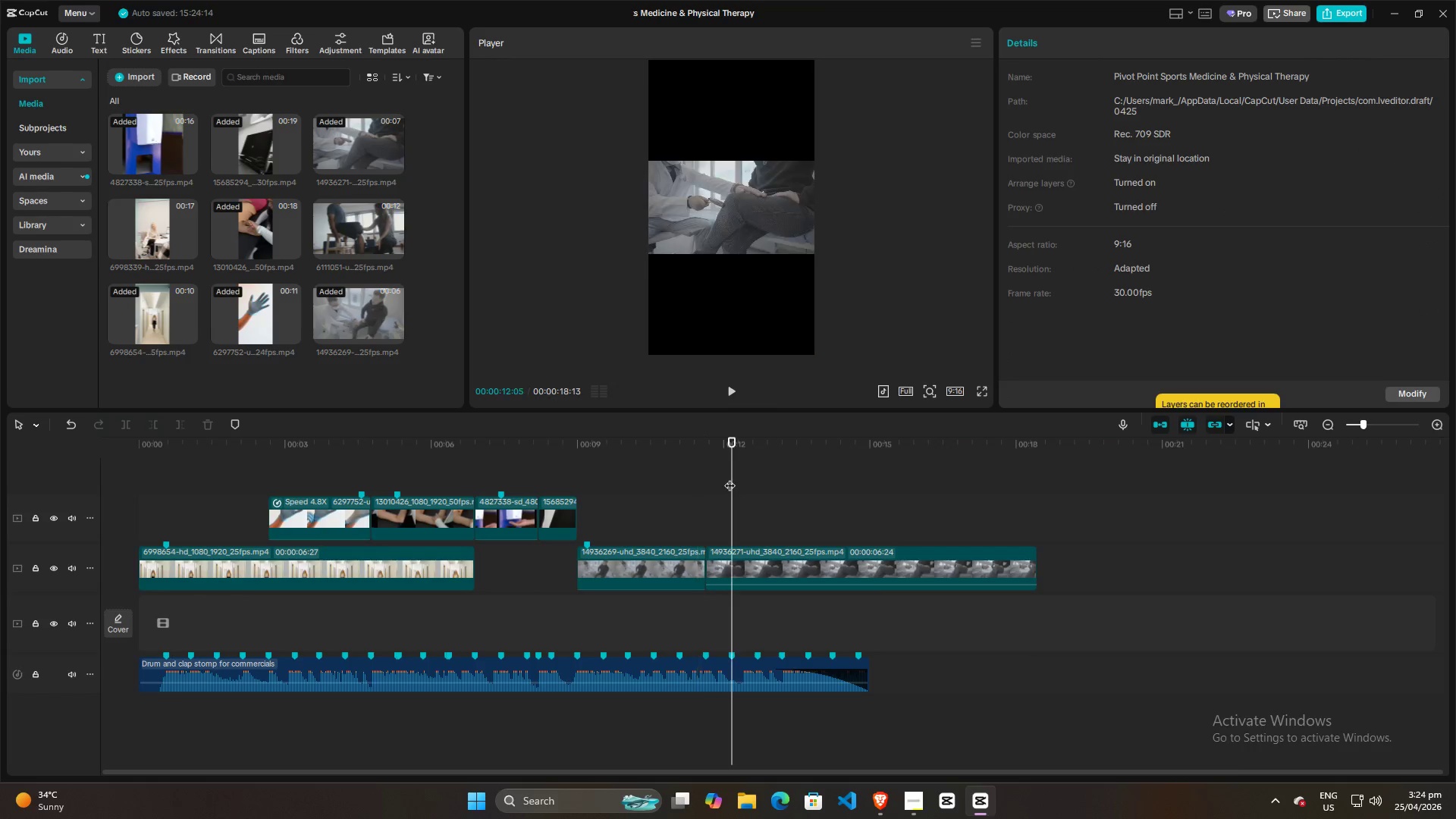 
double_click([699, 487])
 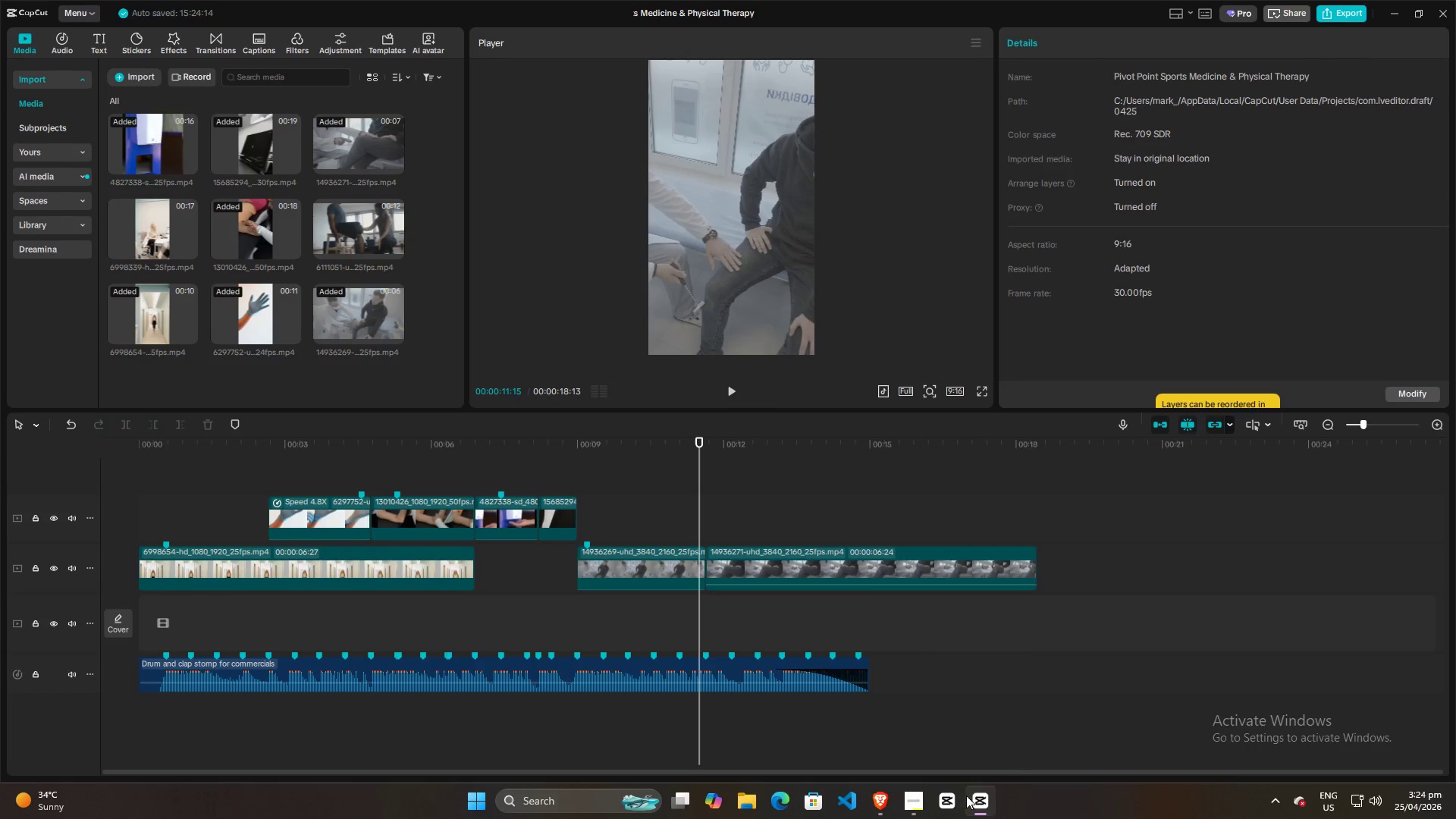 
left_click([911, 811])